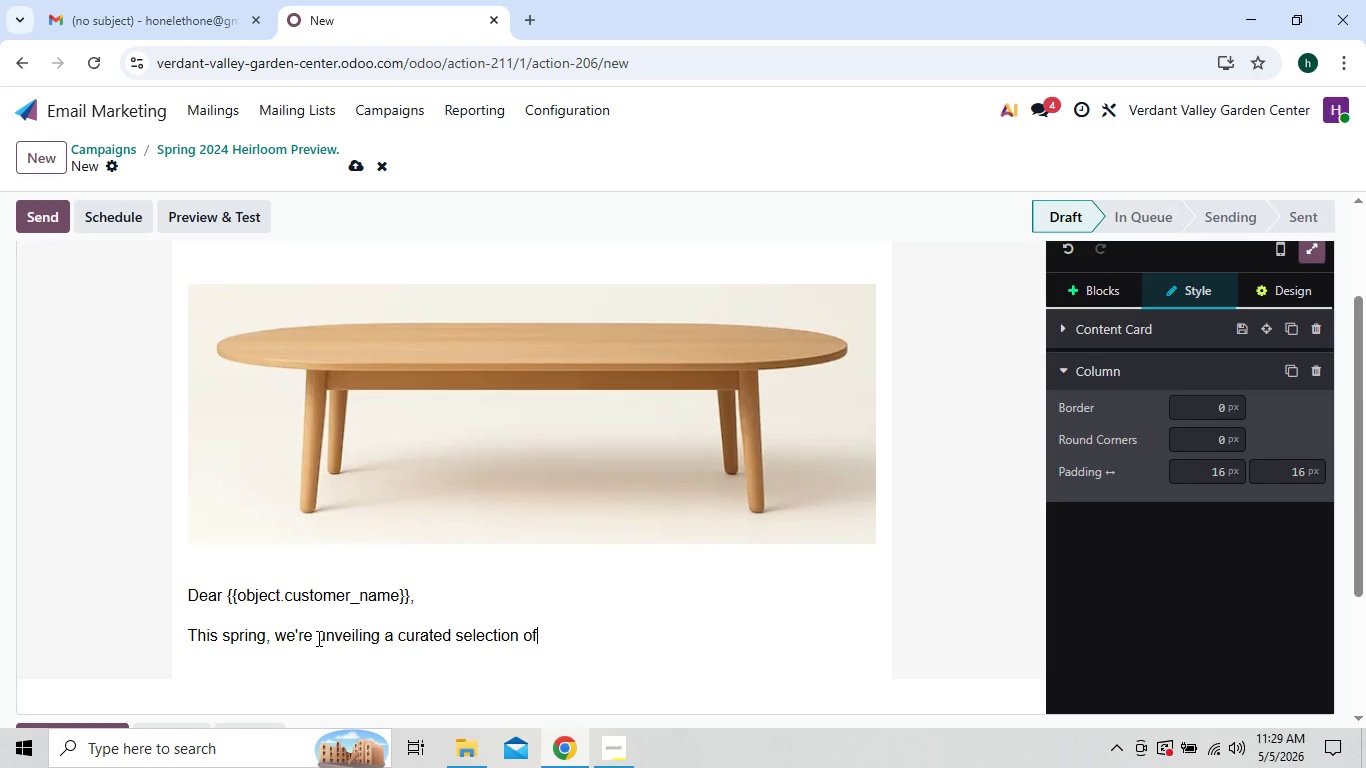 
type( heirloom tomato seedings)
 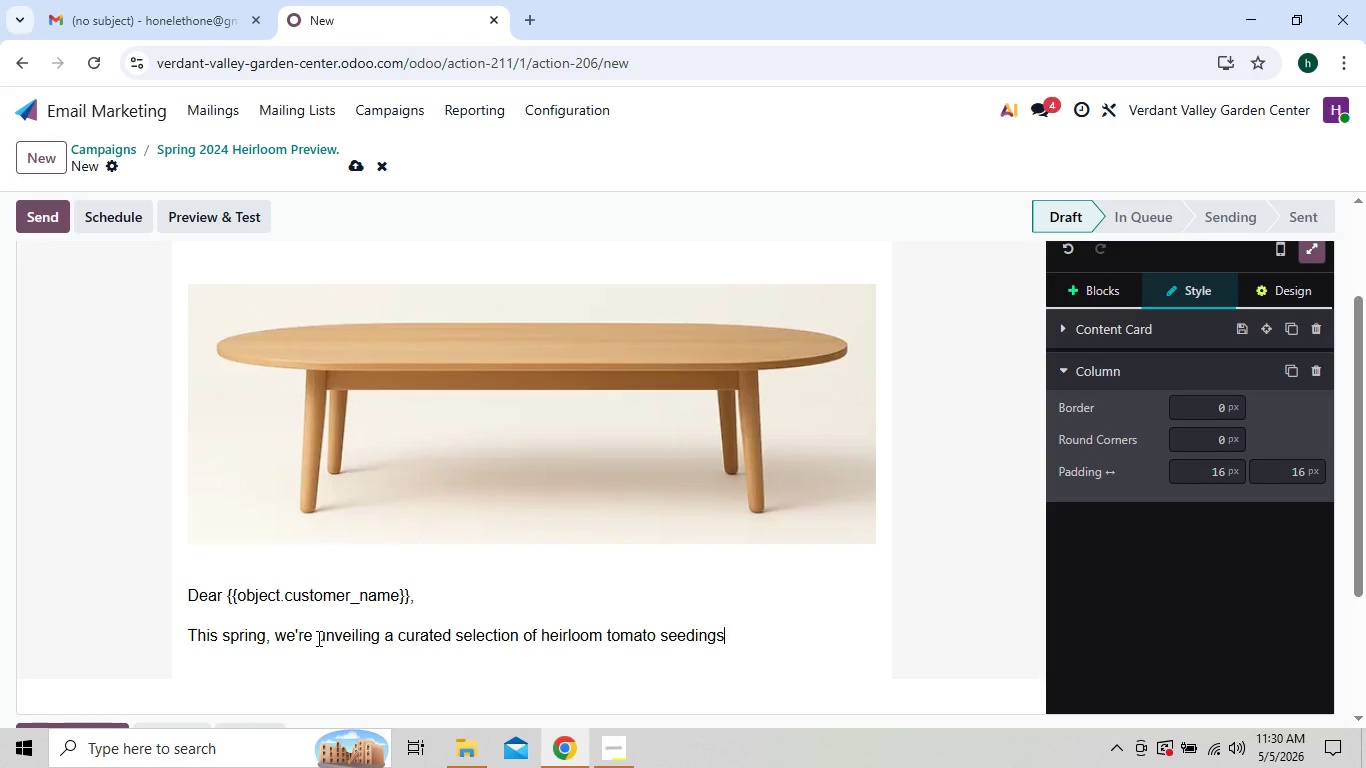 
key(Minus)
 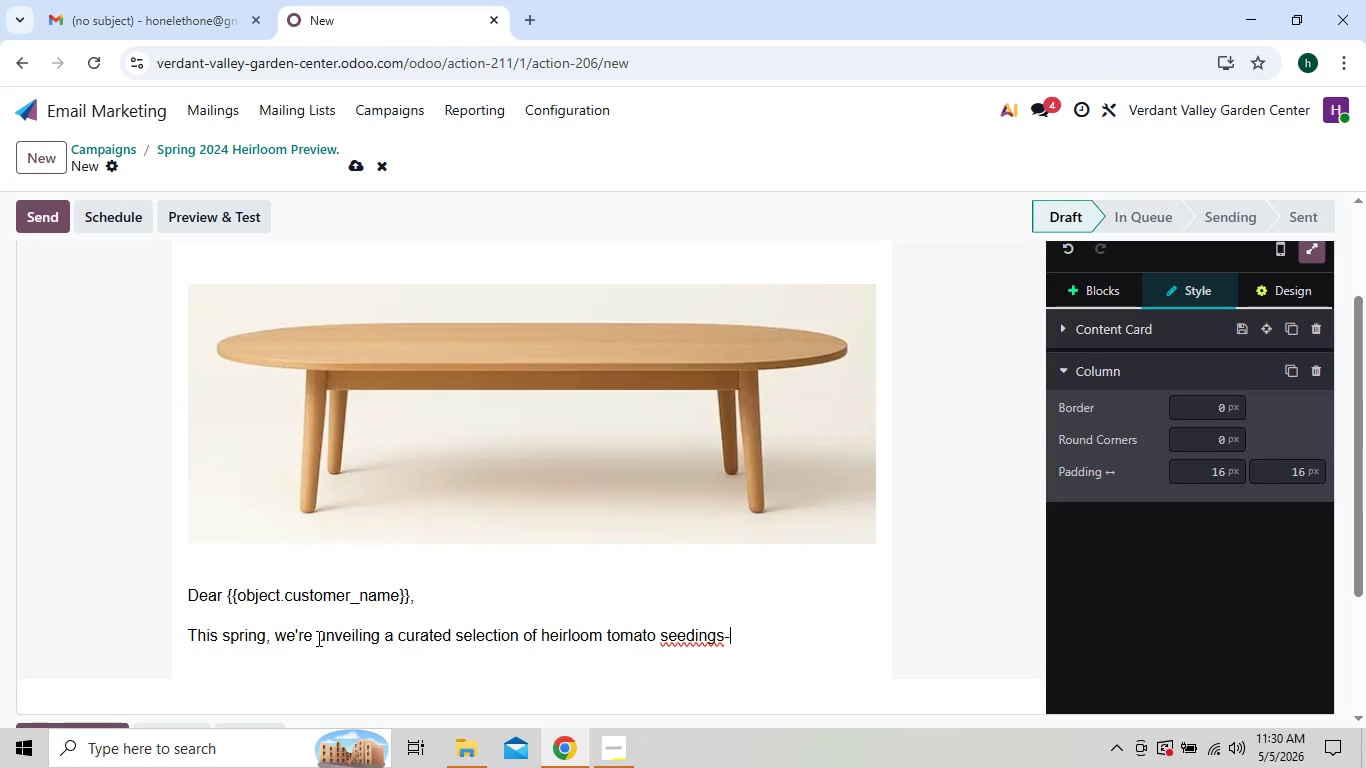 
wait(11.58)
 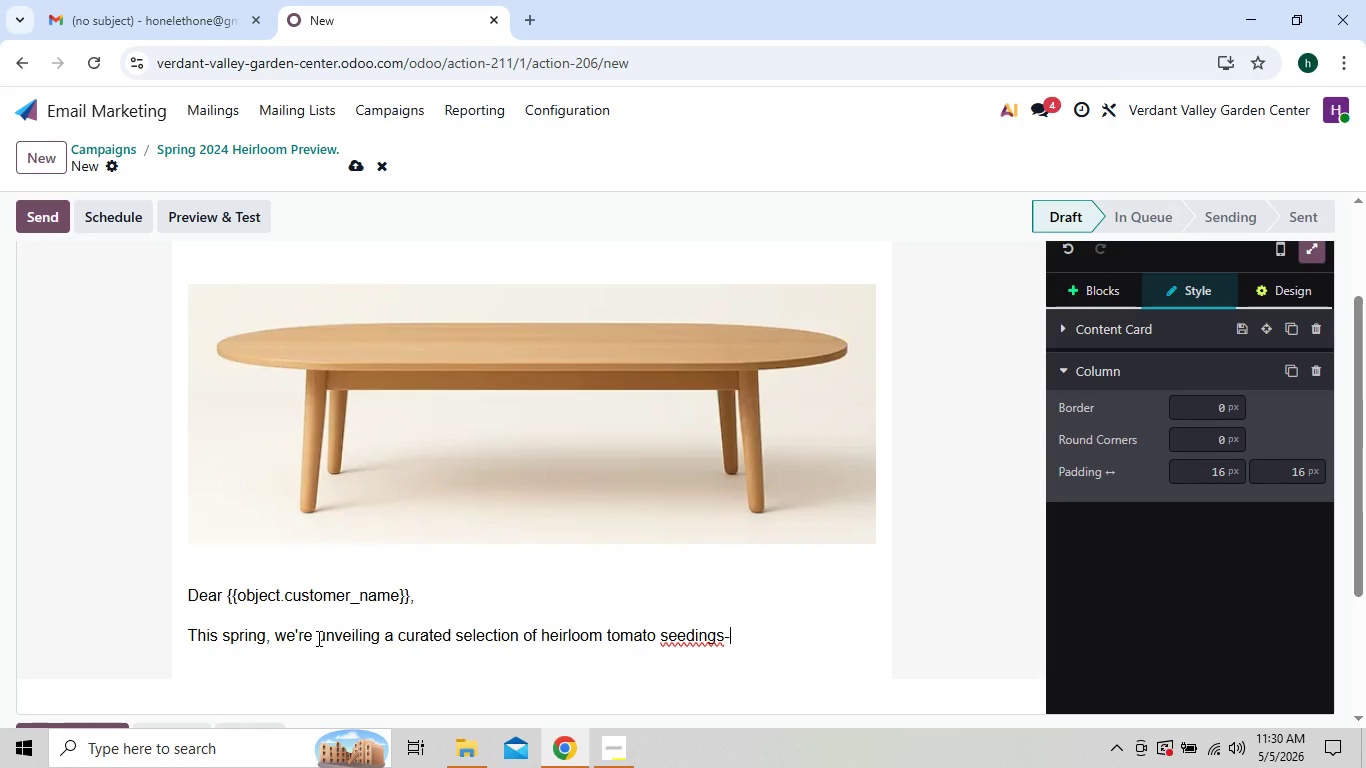 
key(ArrowLeft)
 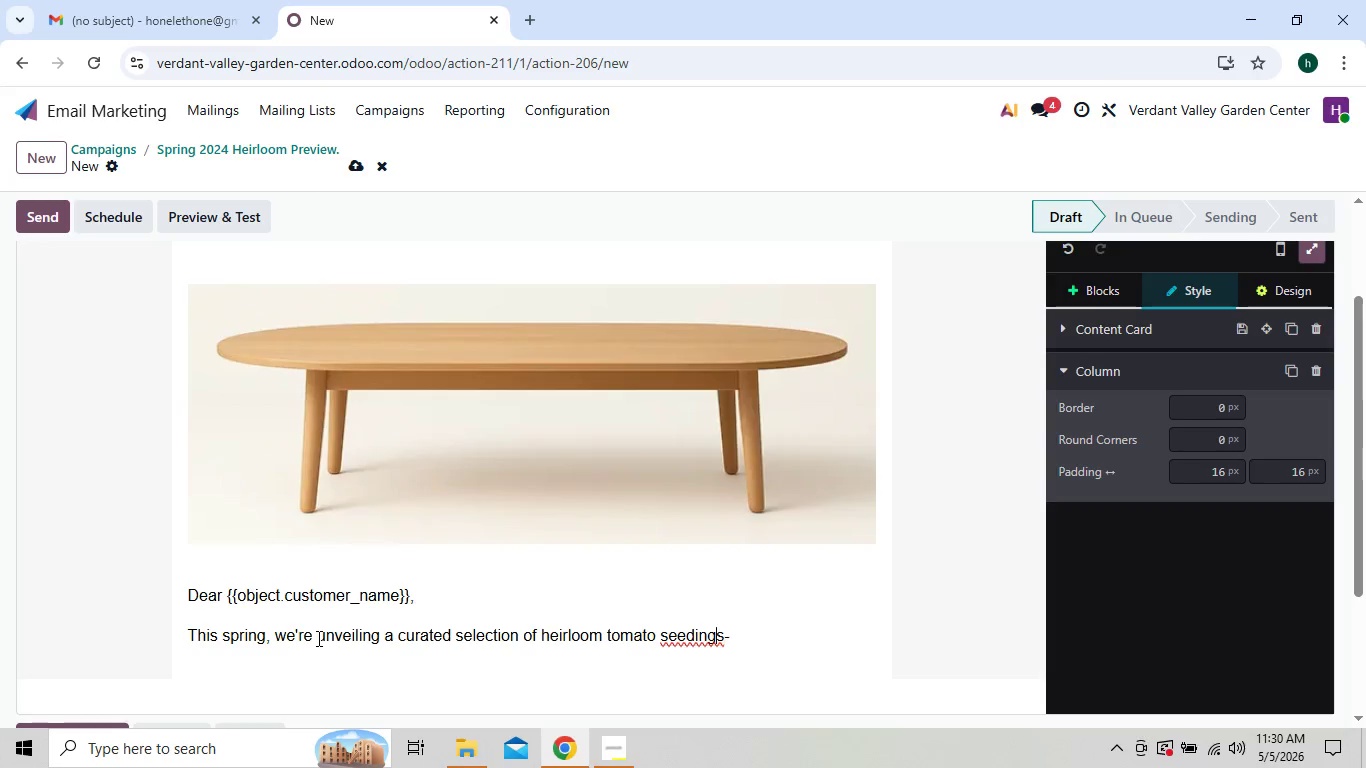 
key(ArrowLeft)
 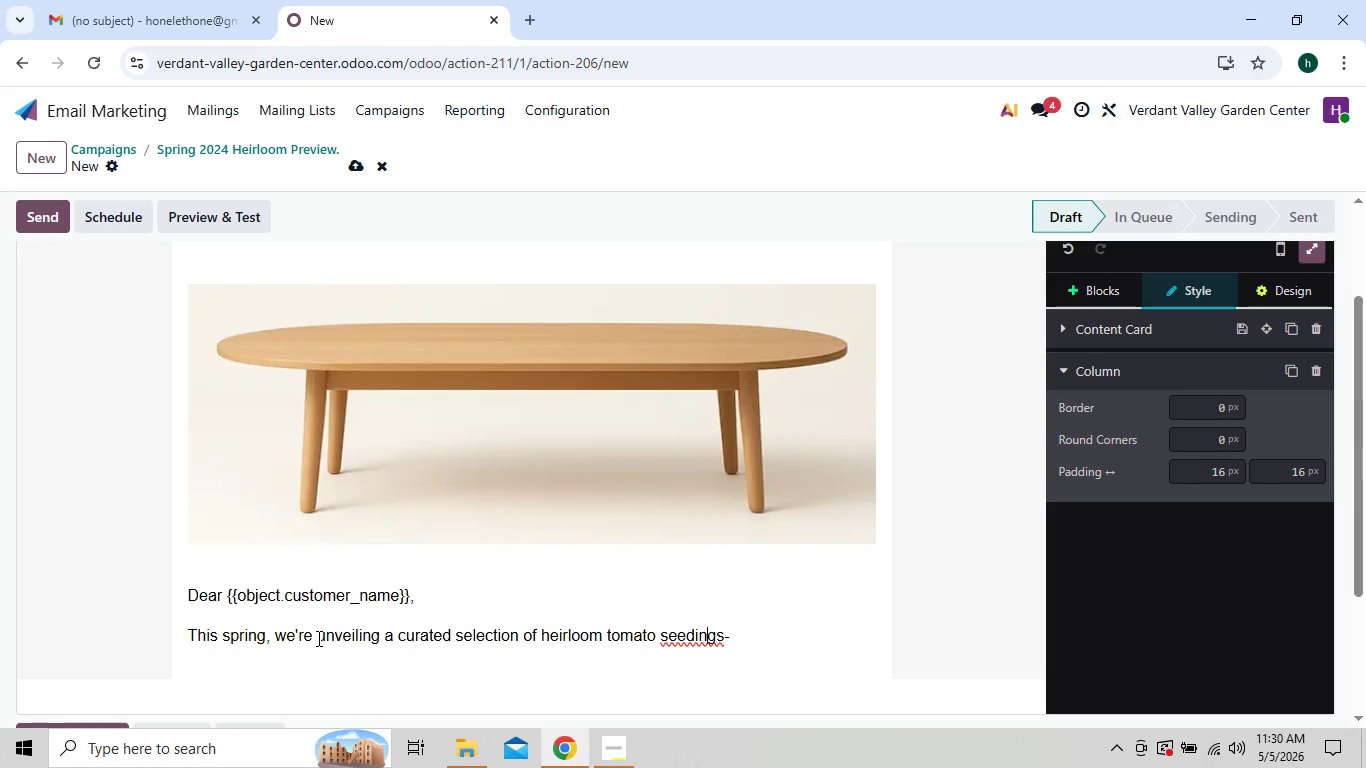 
key(ArrowLeft)
 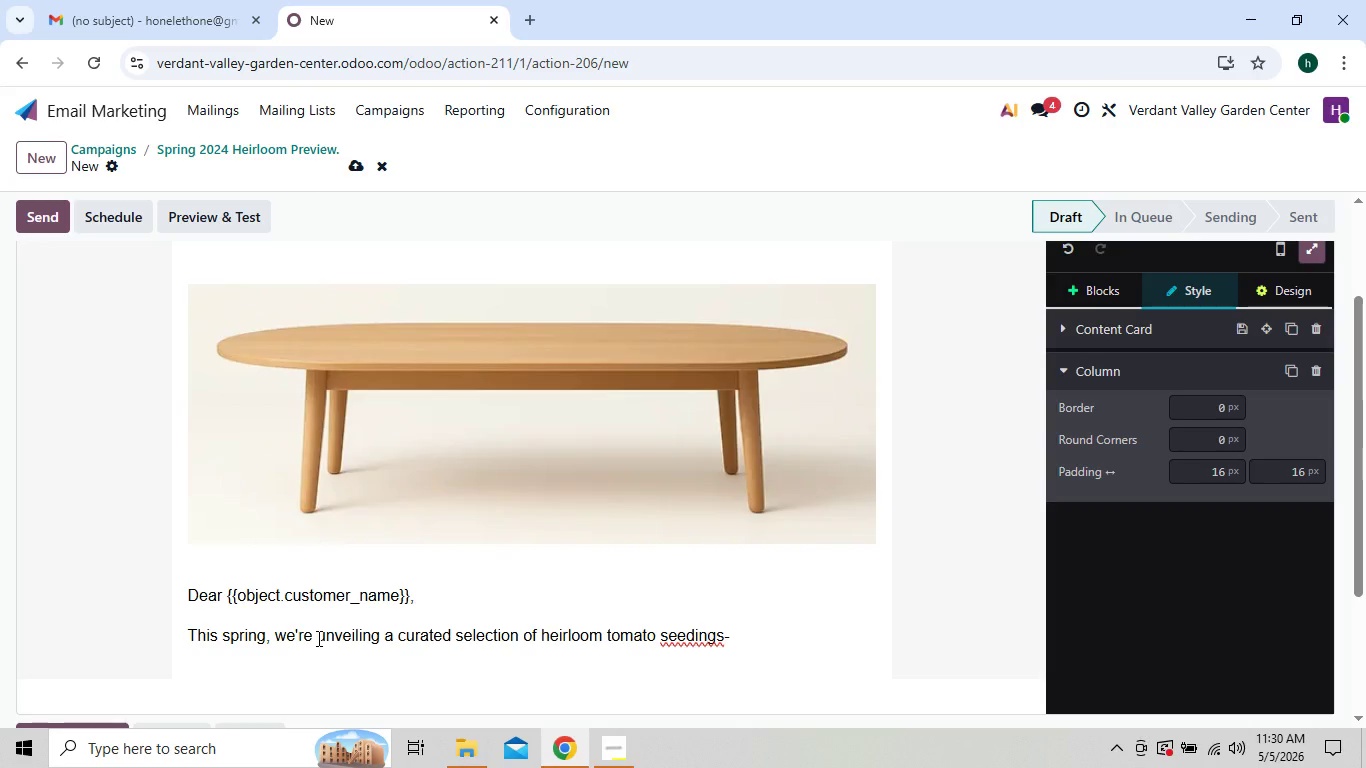 
key(ArrowRight)
 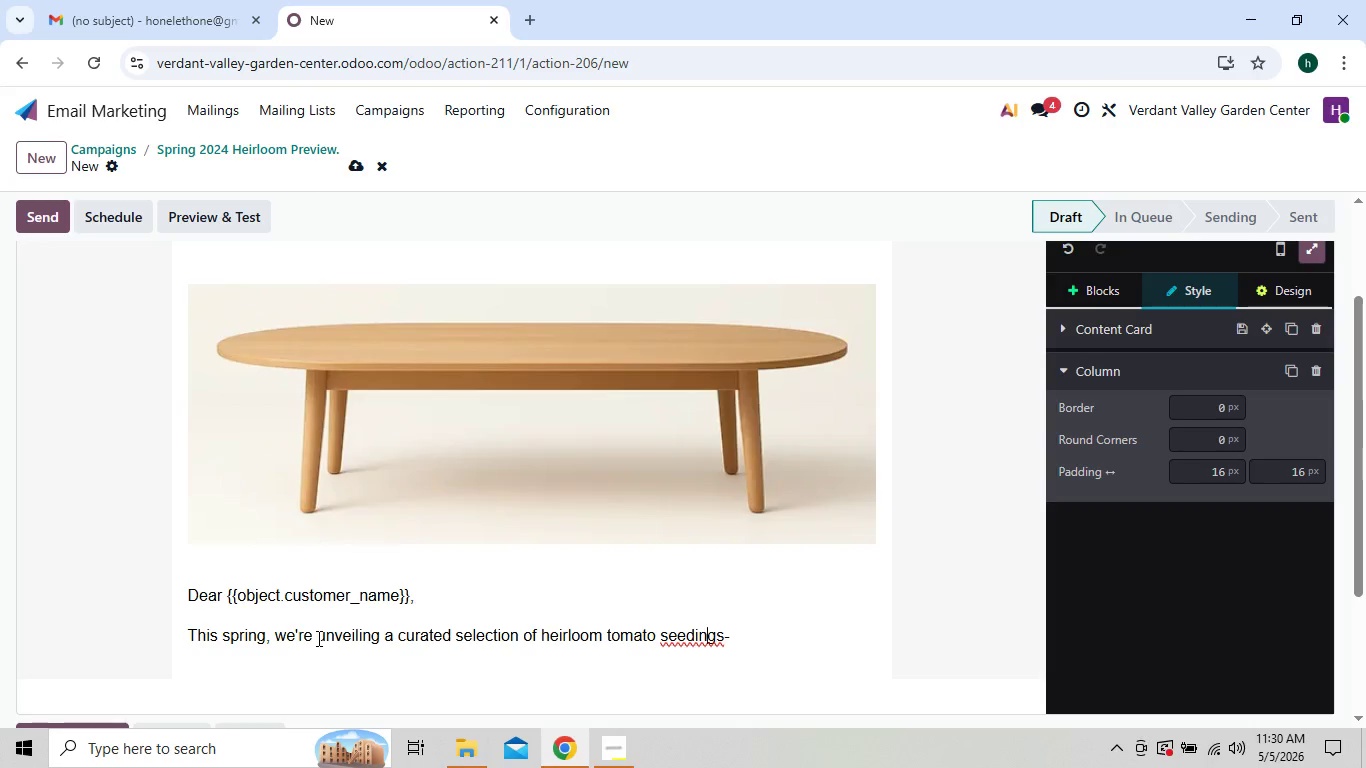 
key(ArrowLeft)
 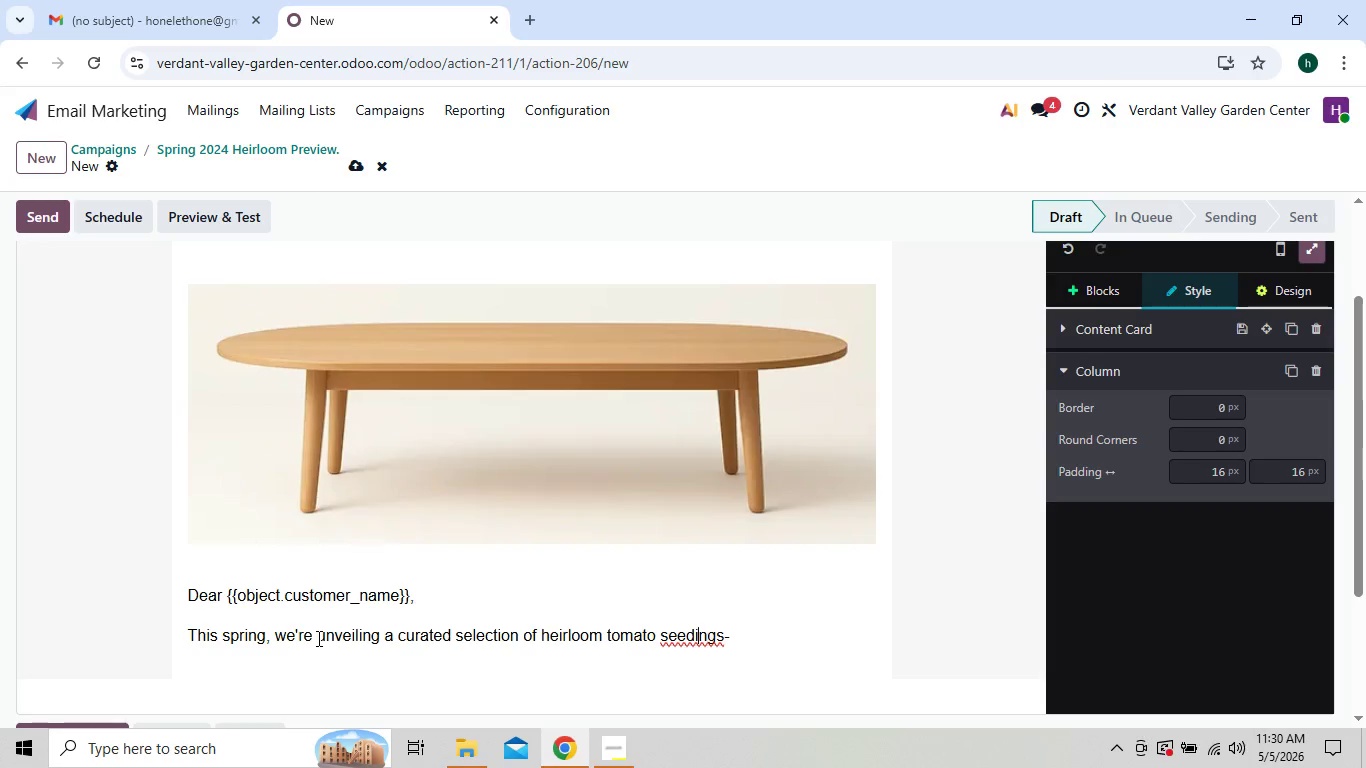 
key(ArrowLeft)
 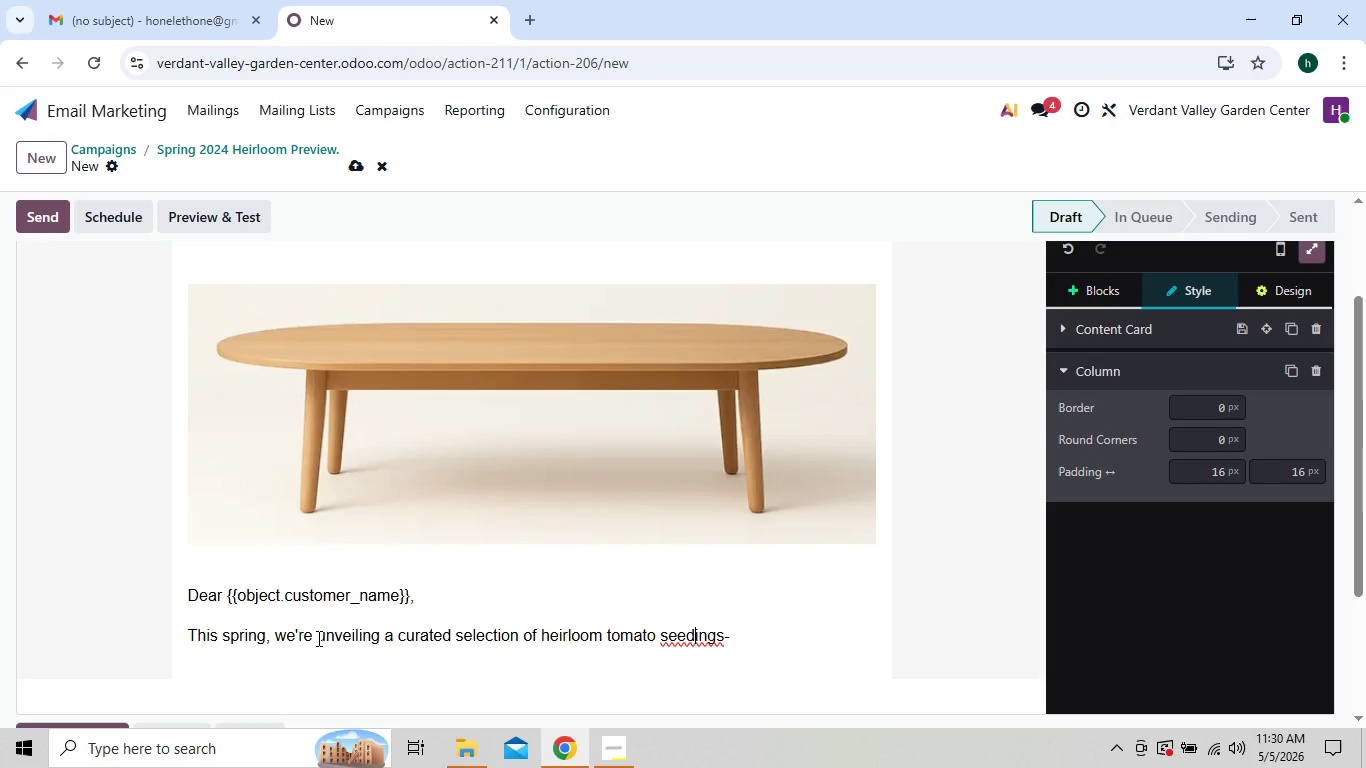 
key(ArrowLeft)
 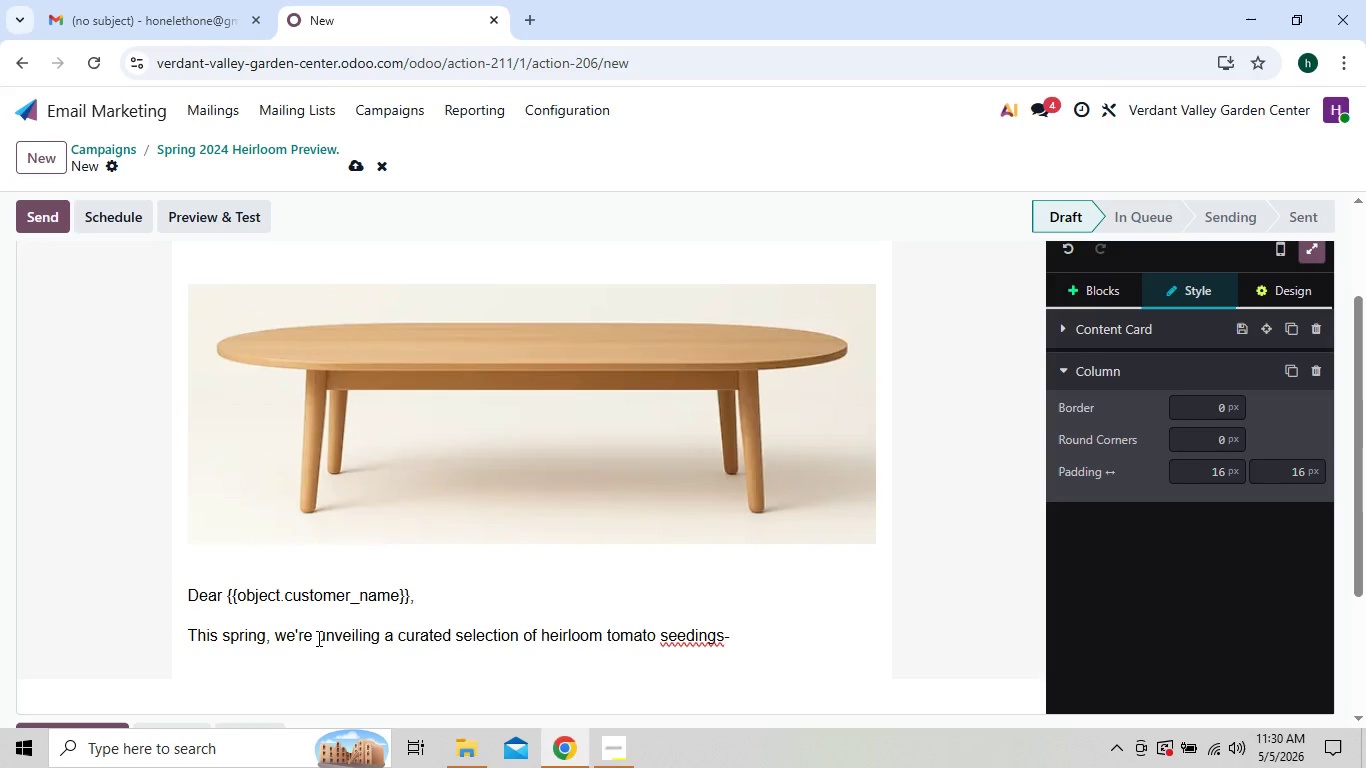 
key(L)
 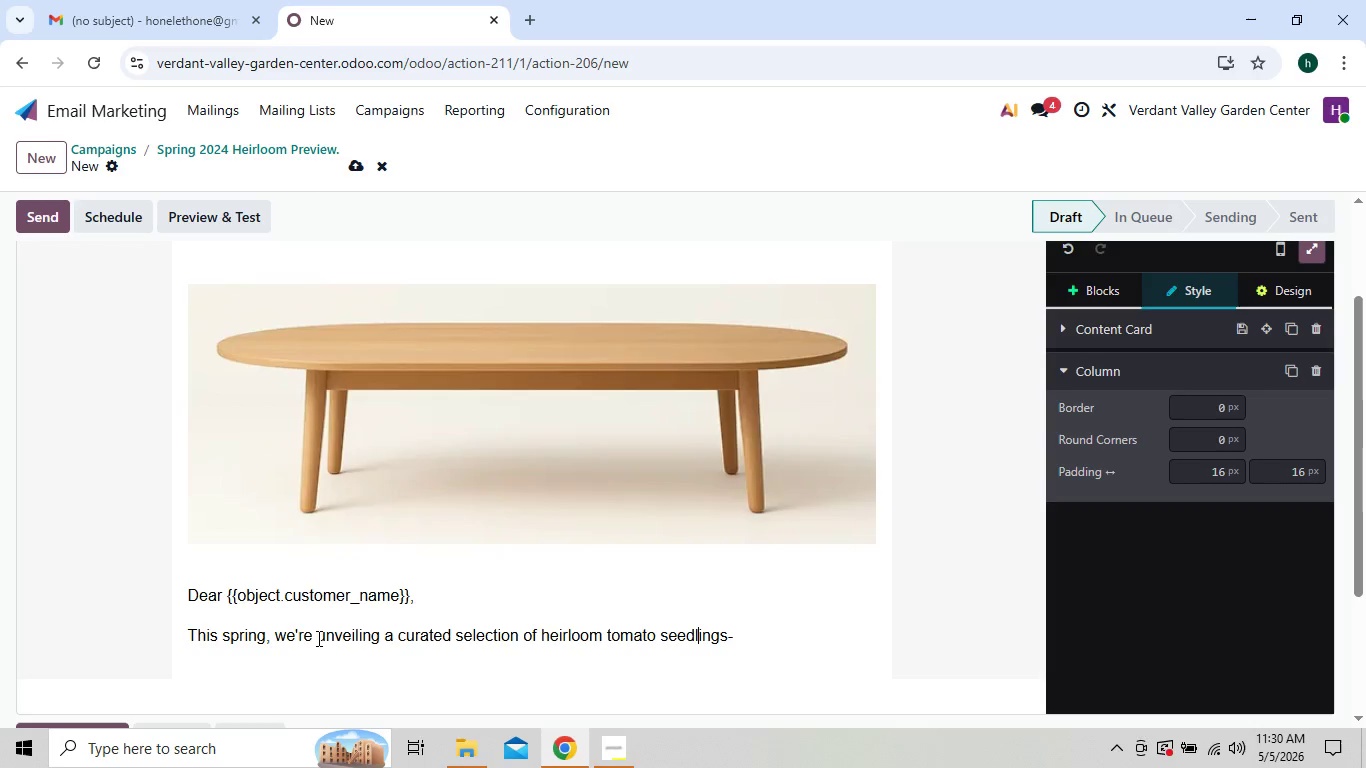 
key(ArrowRight)
 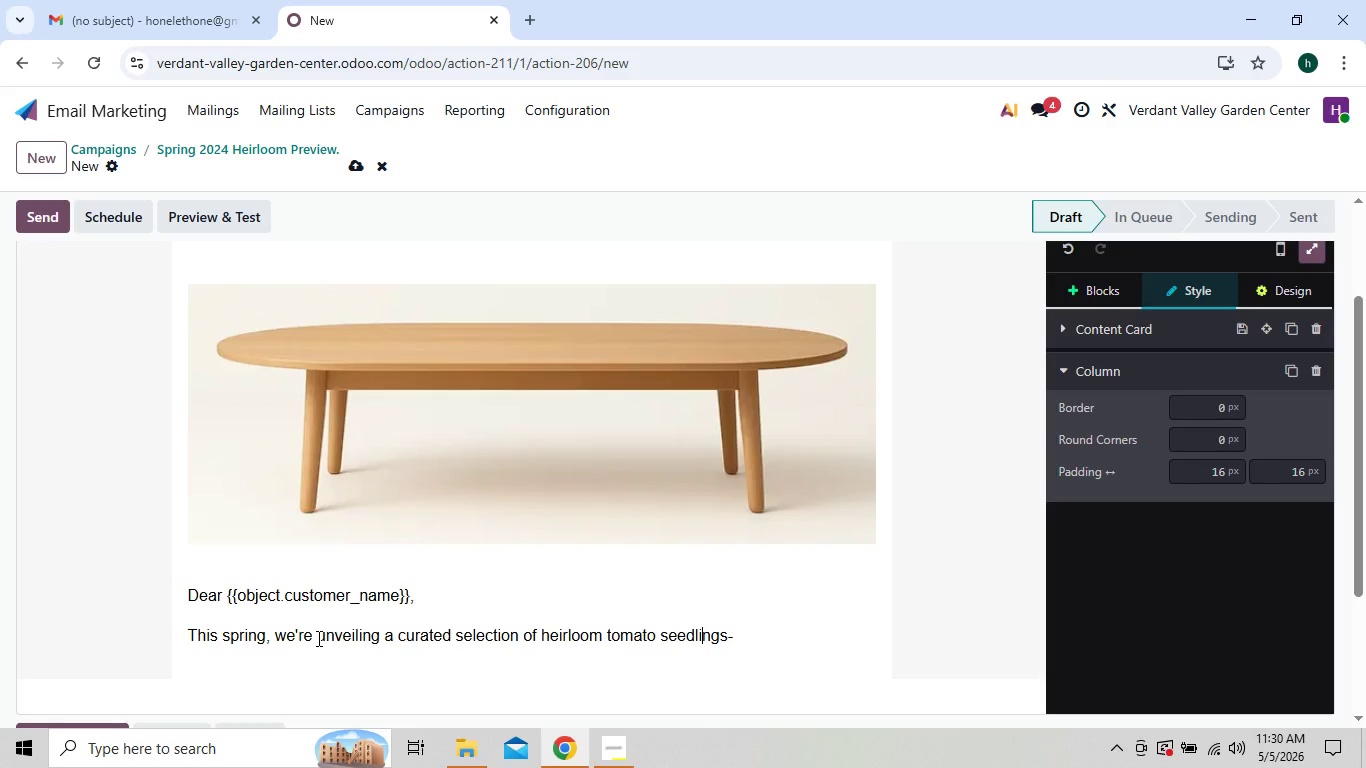 
key(ArrowRight)
 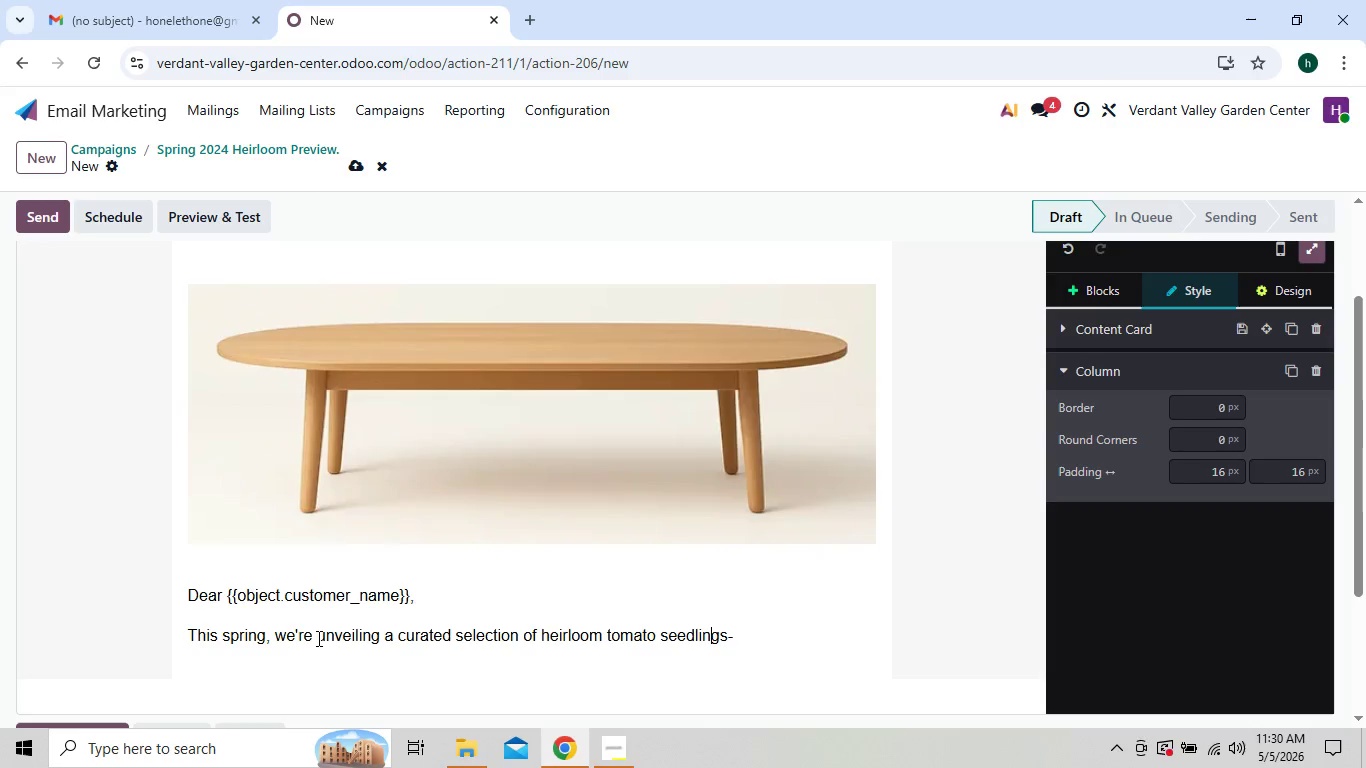 
key(ArrowRight)
 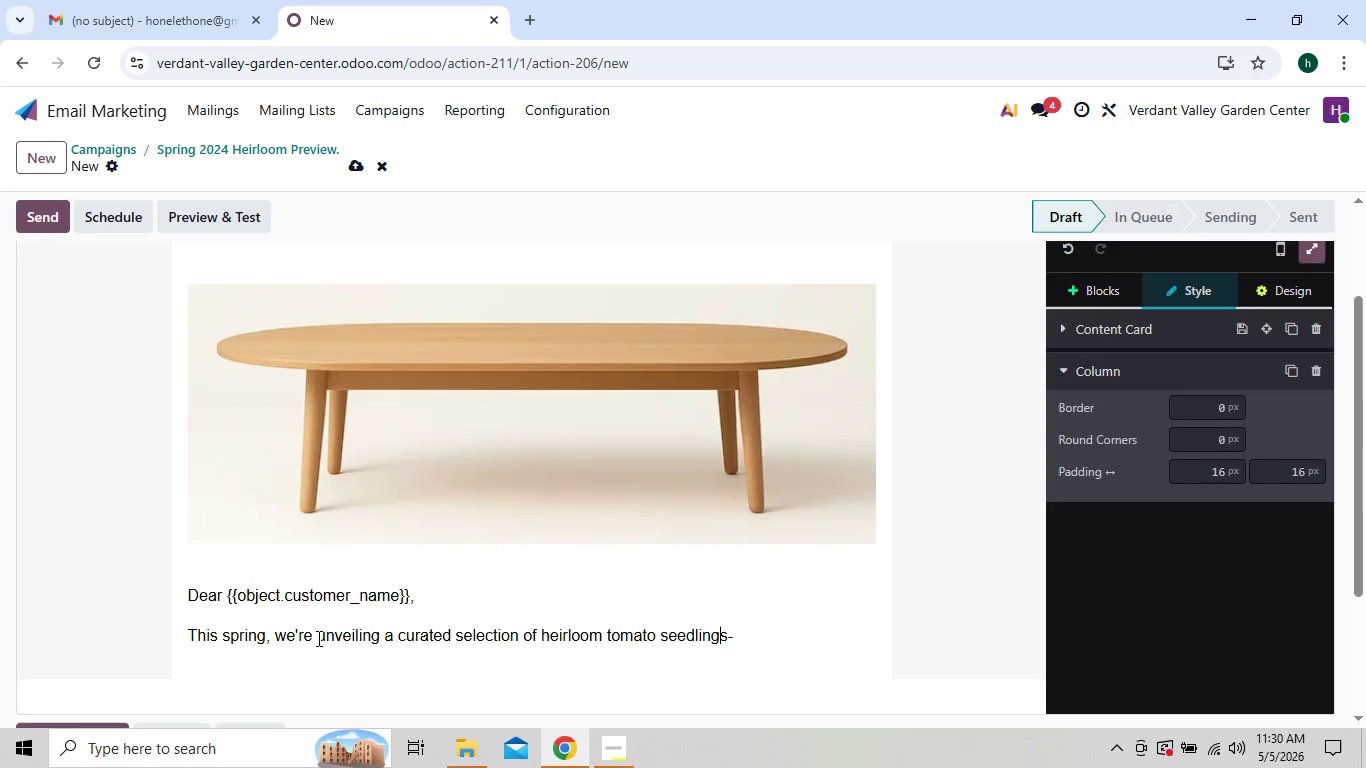 
key(ArrowRight)
 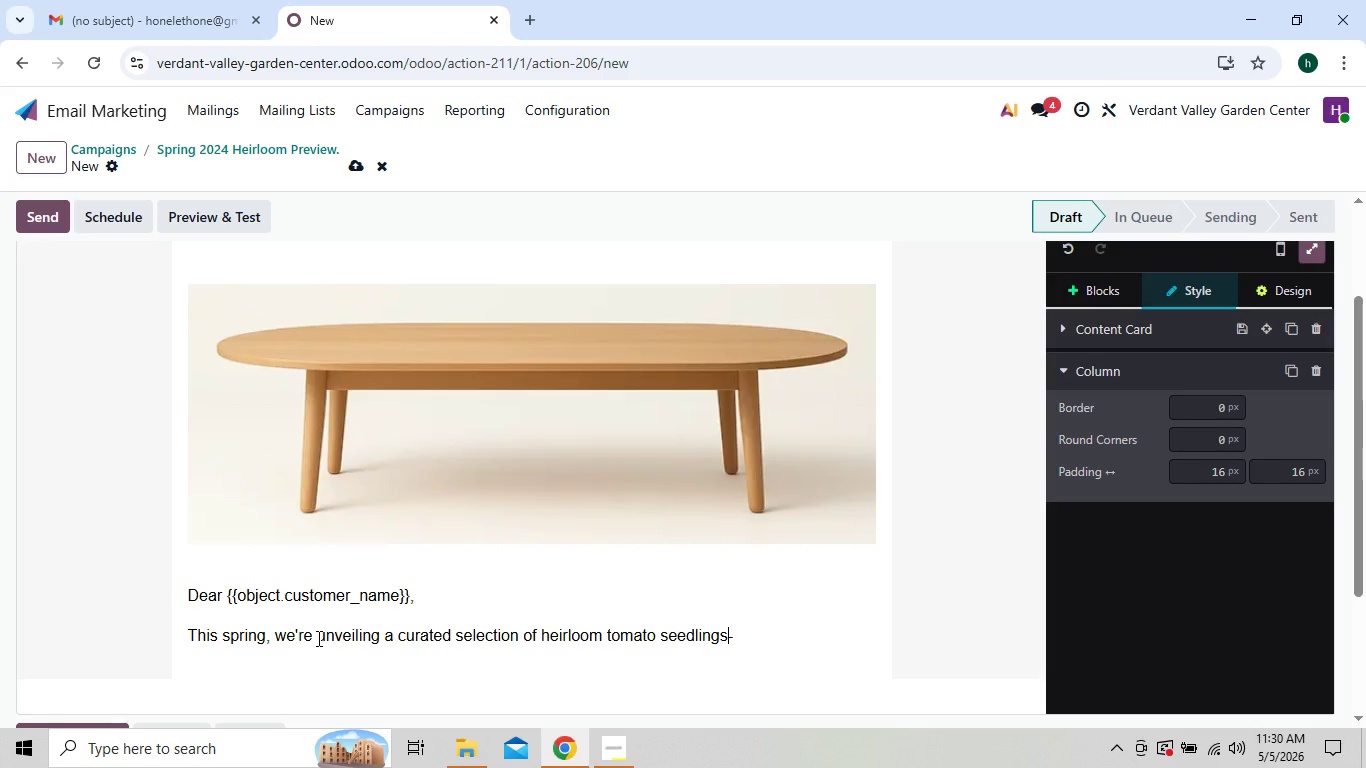 
key(ArrowRight)
 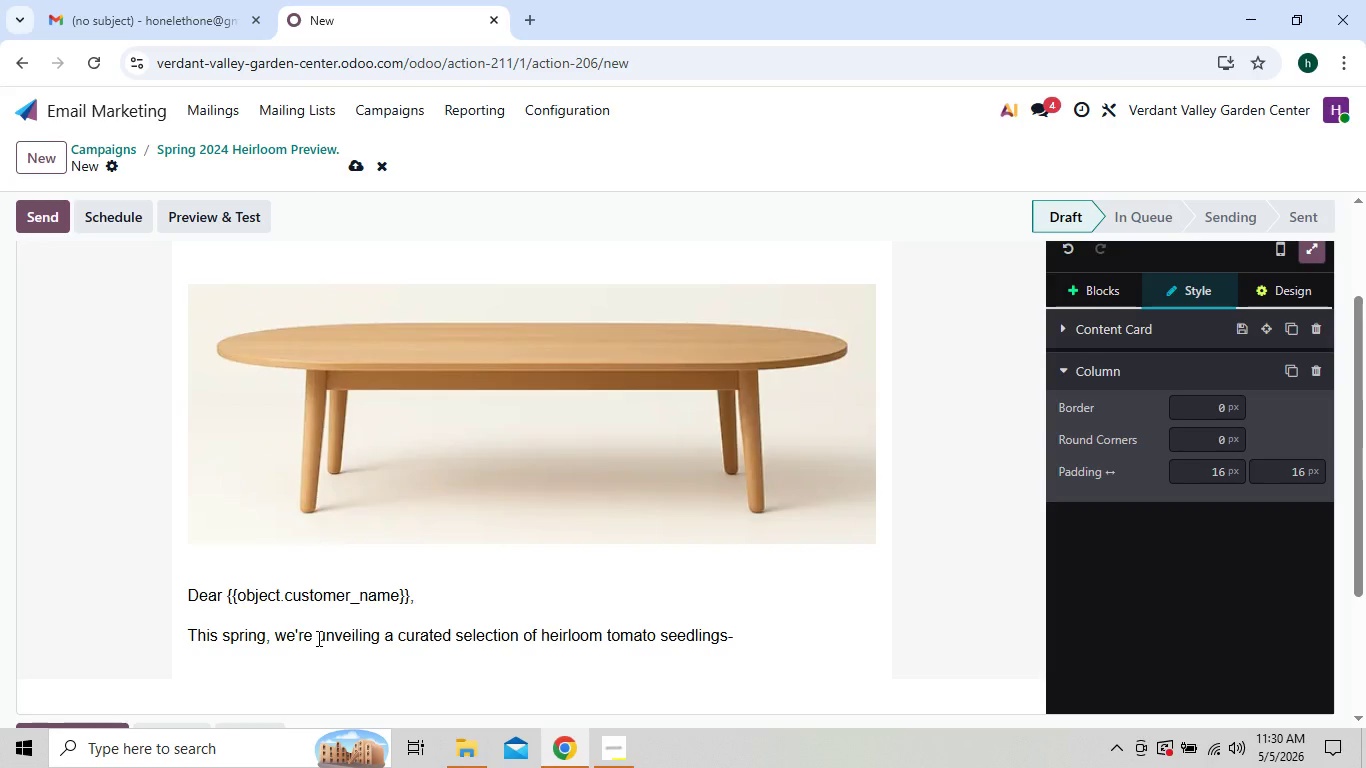 
type(gr)
 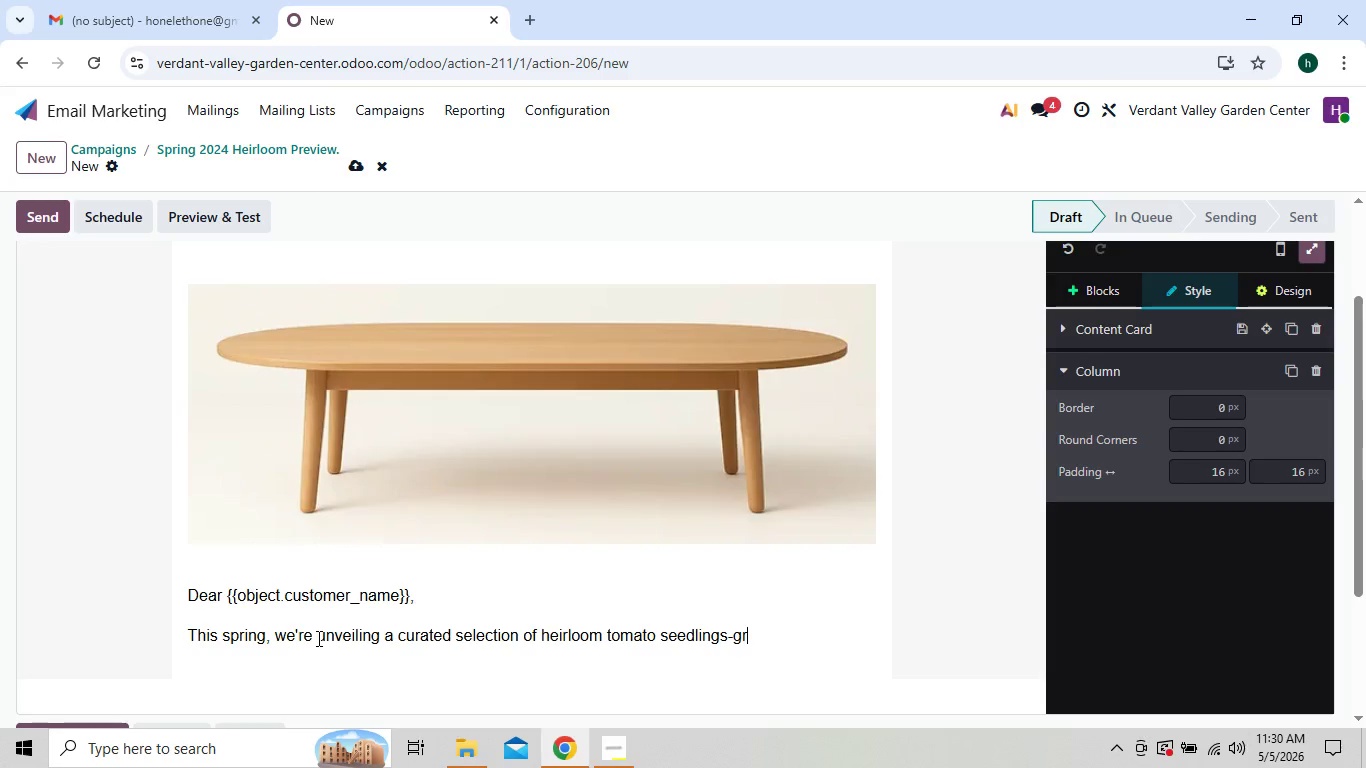 
type(own for flavor)
 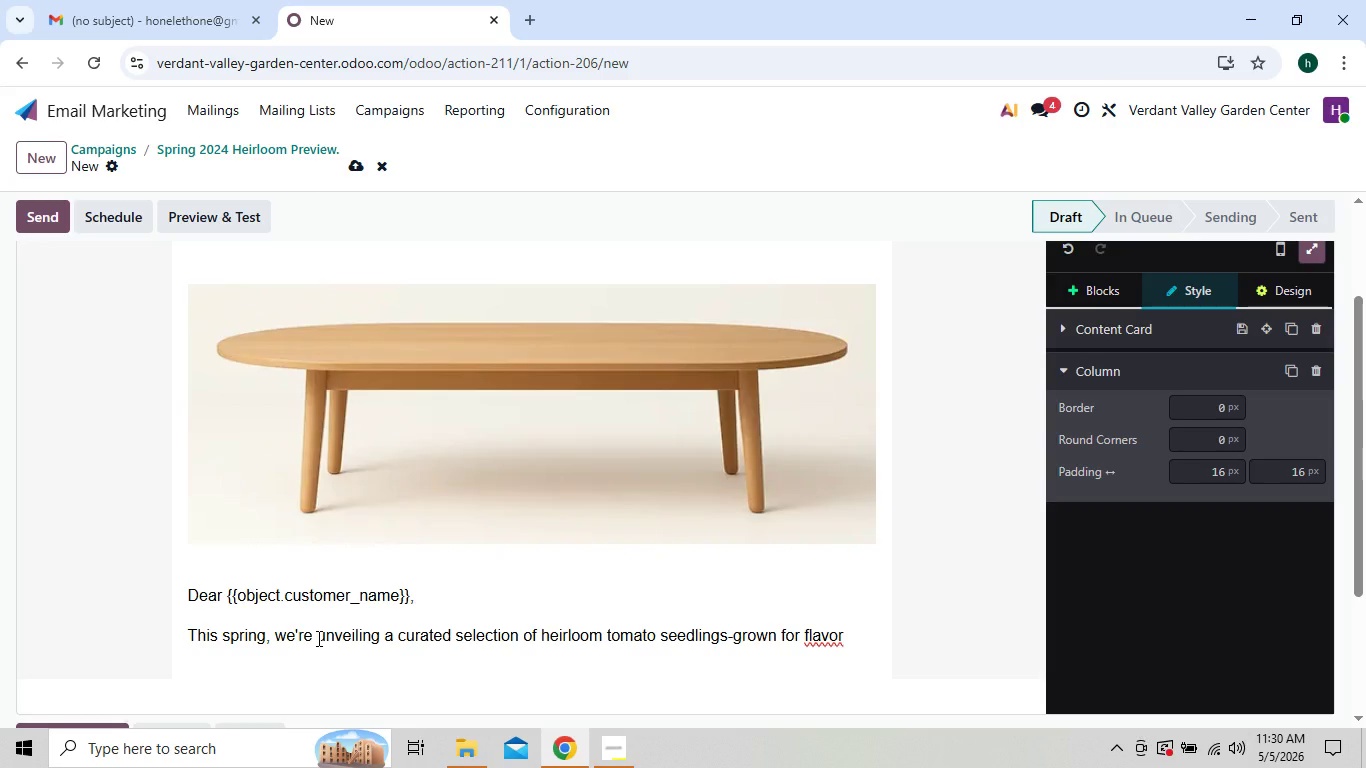 
type(, not just appearance.)
 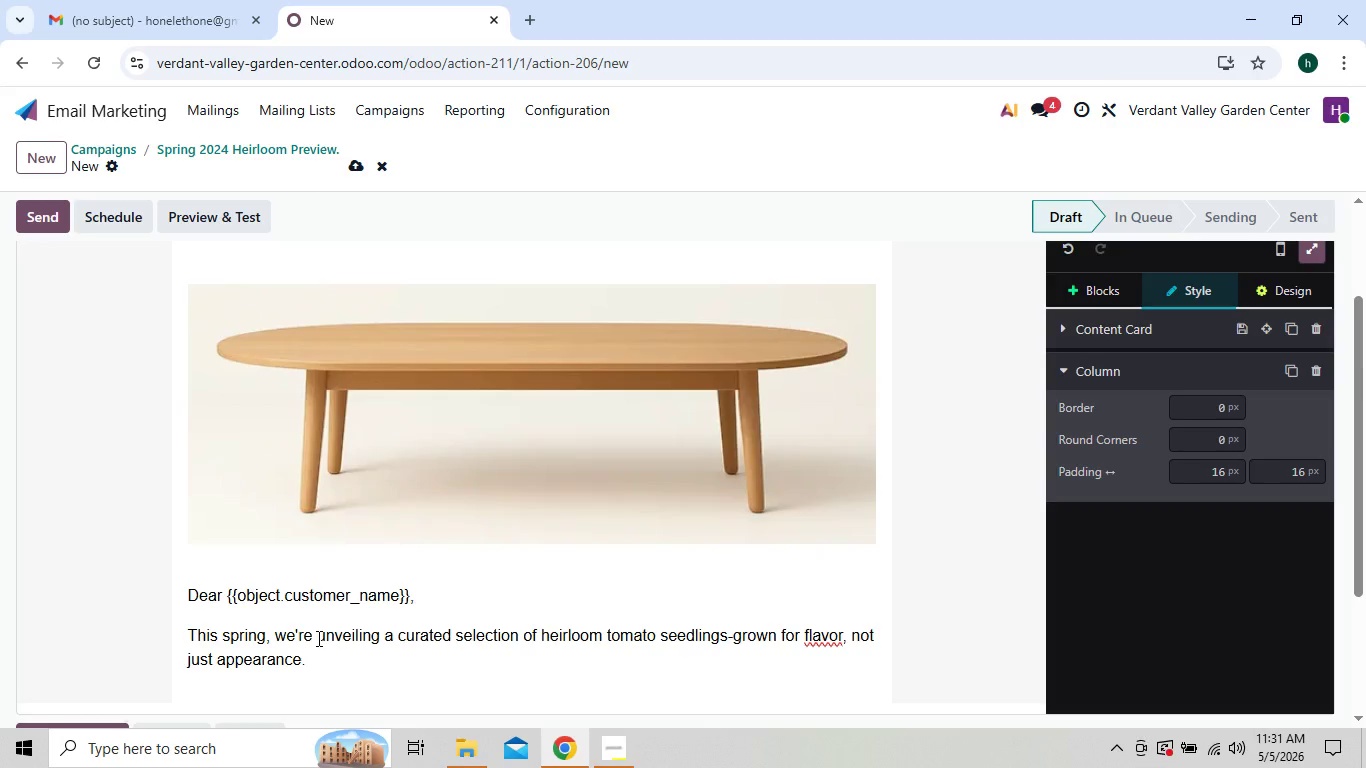 
key(Enter)
 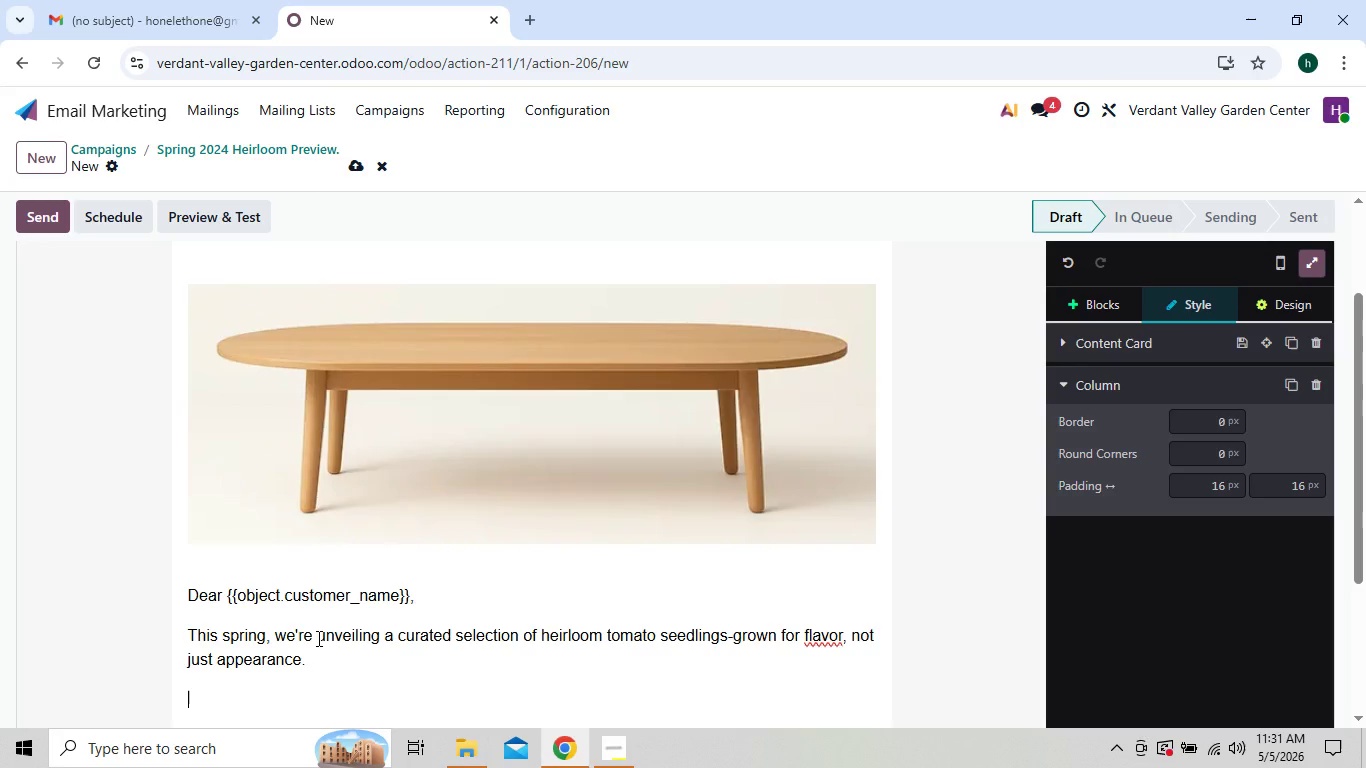 
type(Here are tj)
key(Backspace)
type(hree of our most sought )
key(Backspace)
type(-afer)
key(Backspace)
type(ter)
 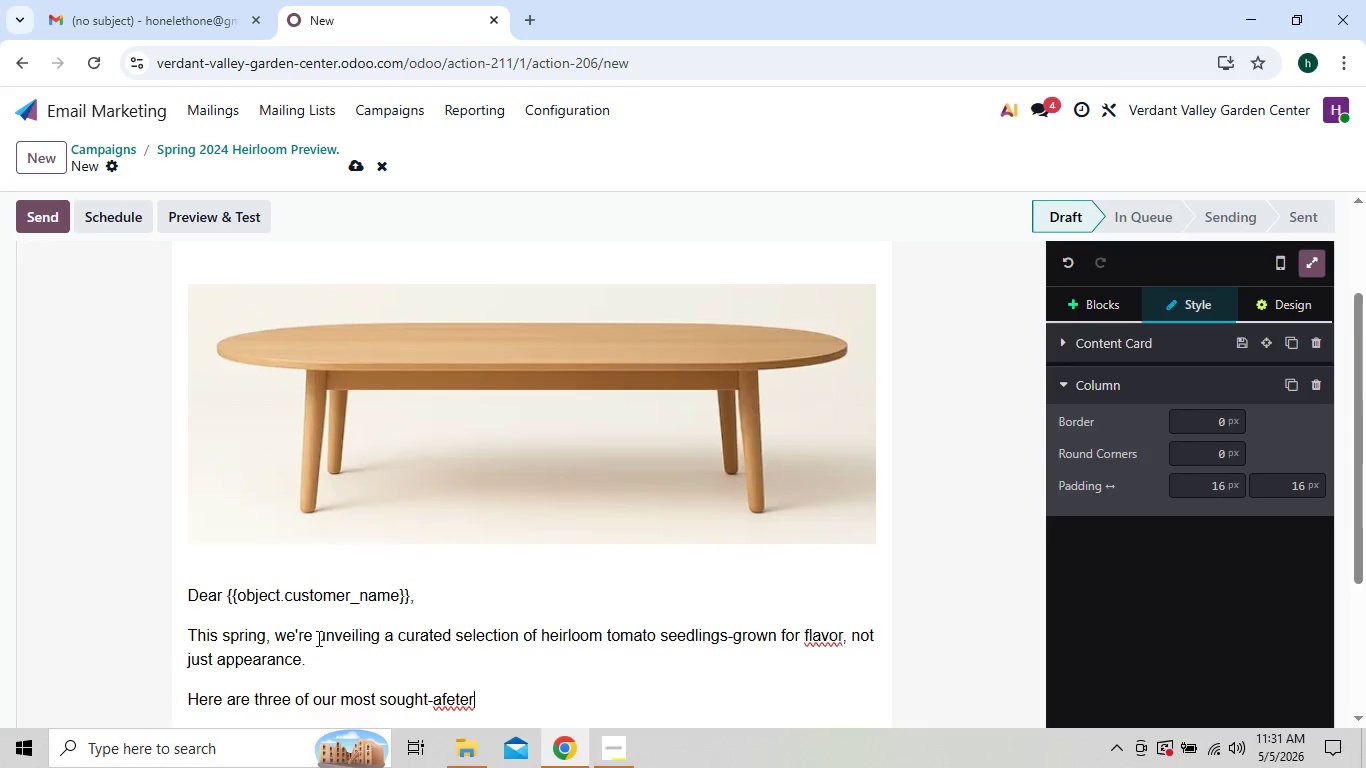 
wait(5.66)
 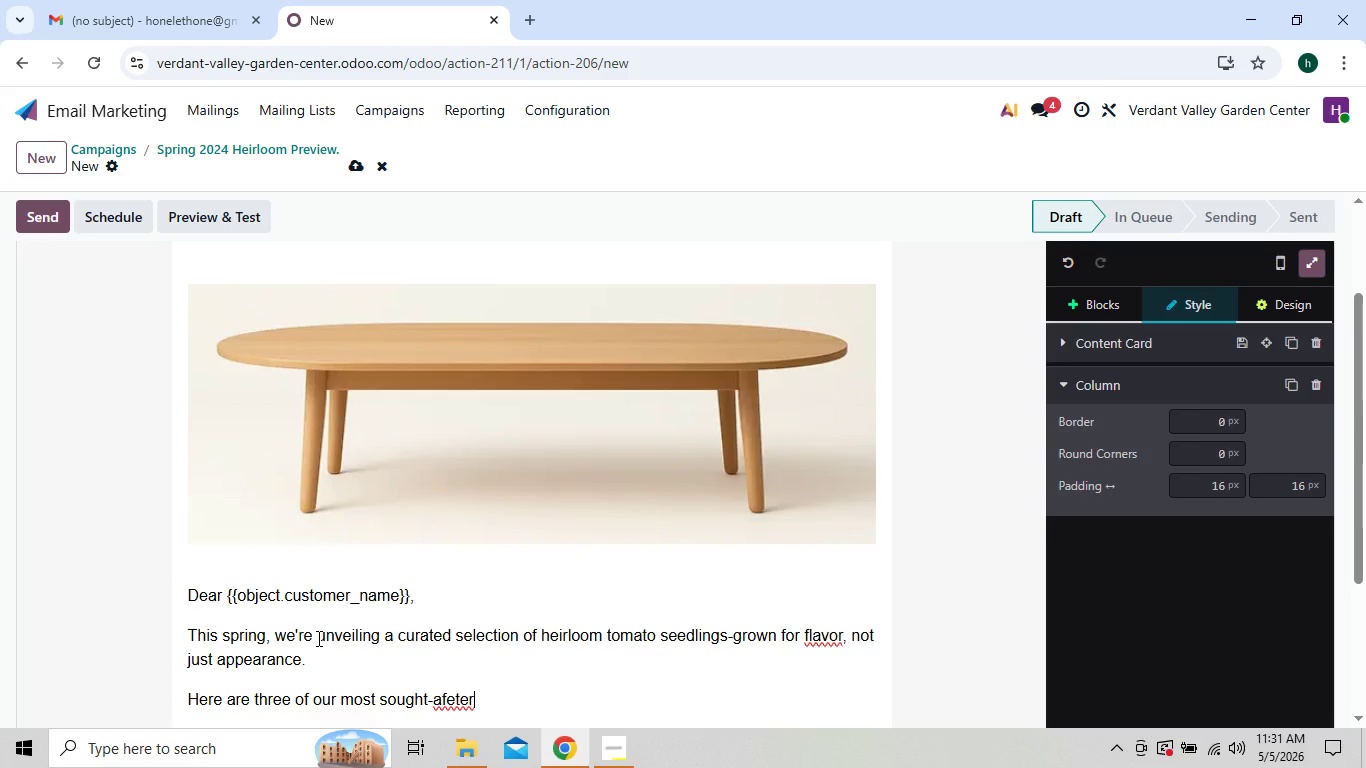 
key(Space)
 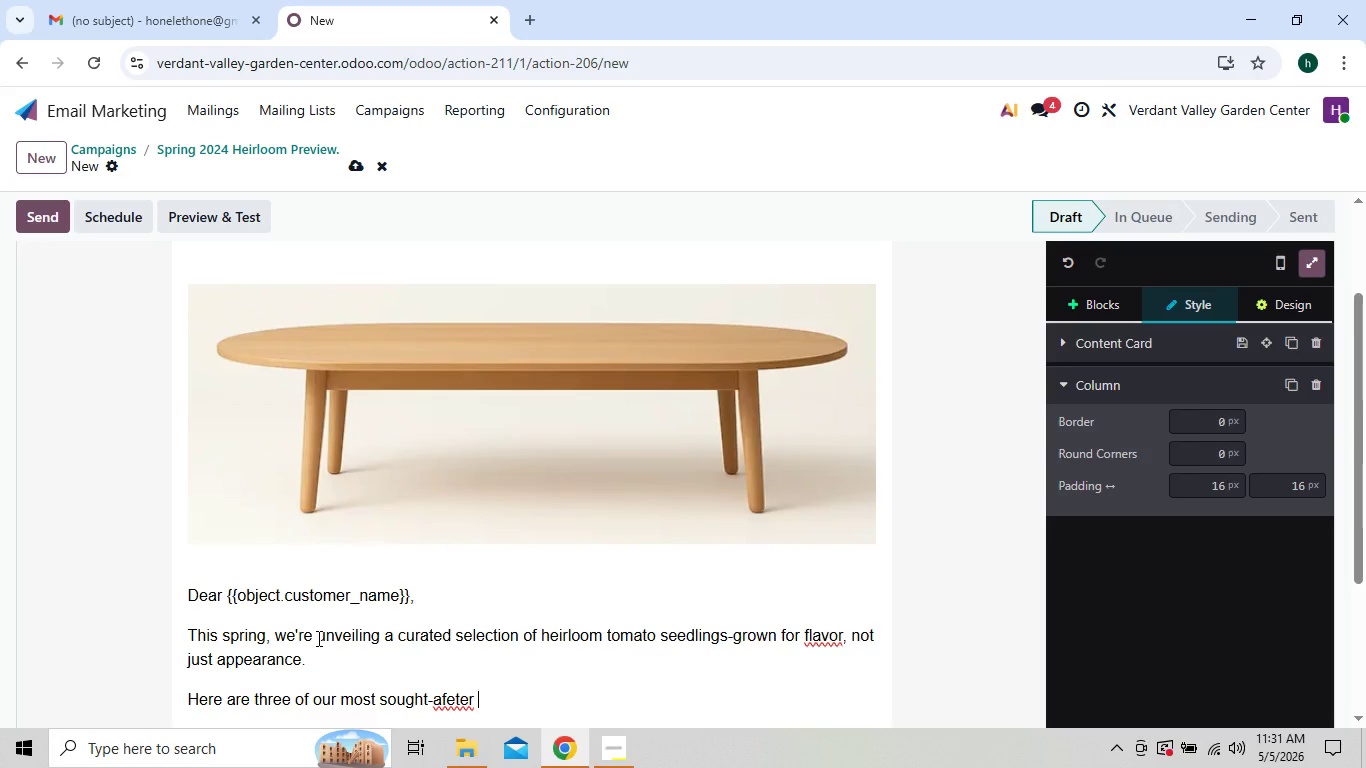 
key(ArrowLeft)
 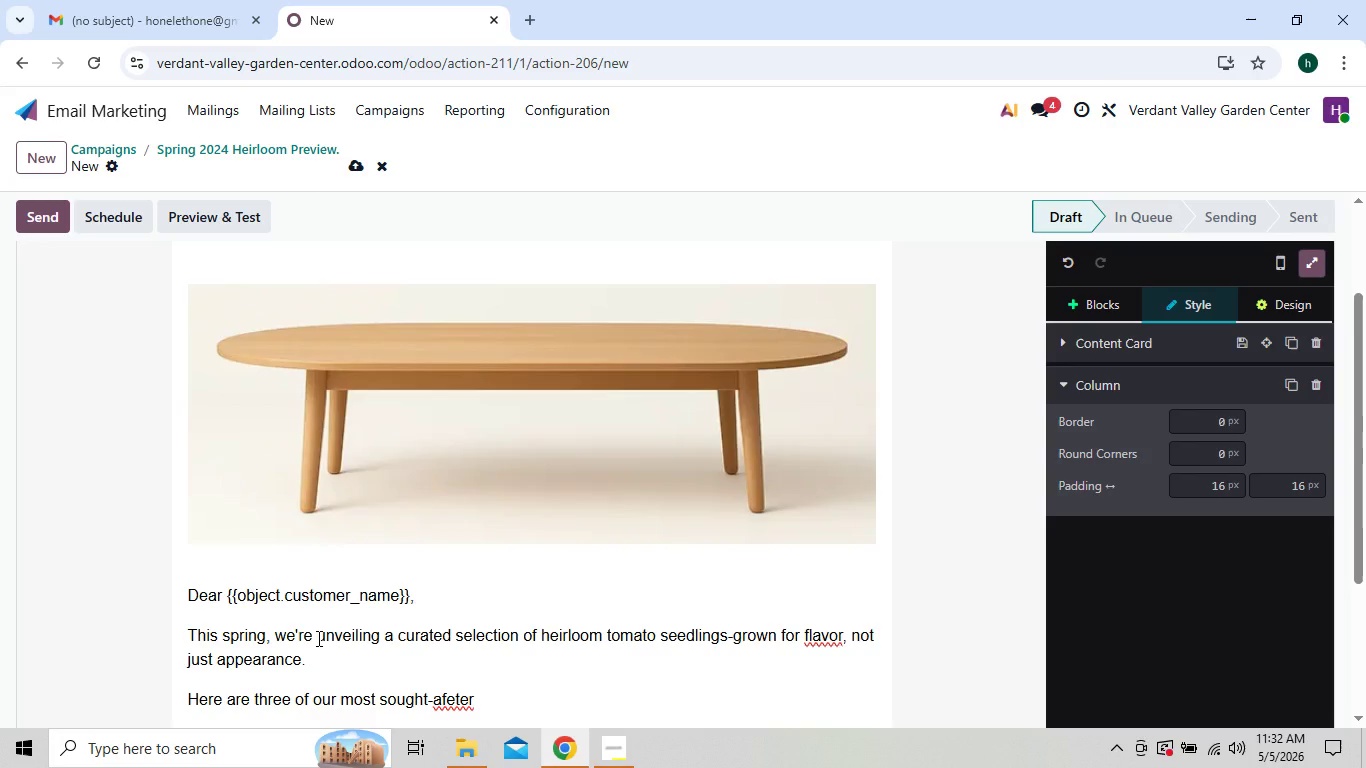 
key(ArrowLeft)
 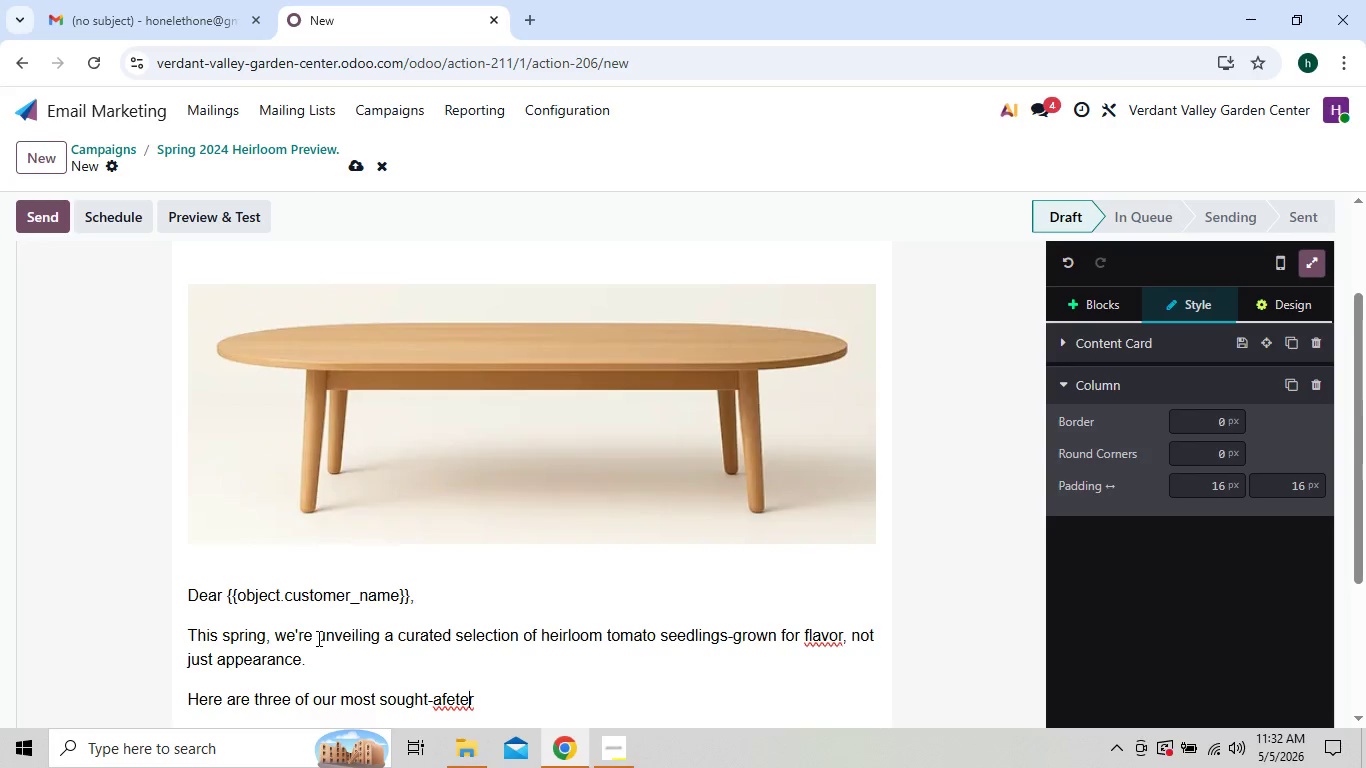 
key(ArrowLeft)
 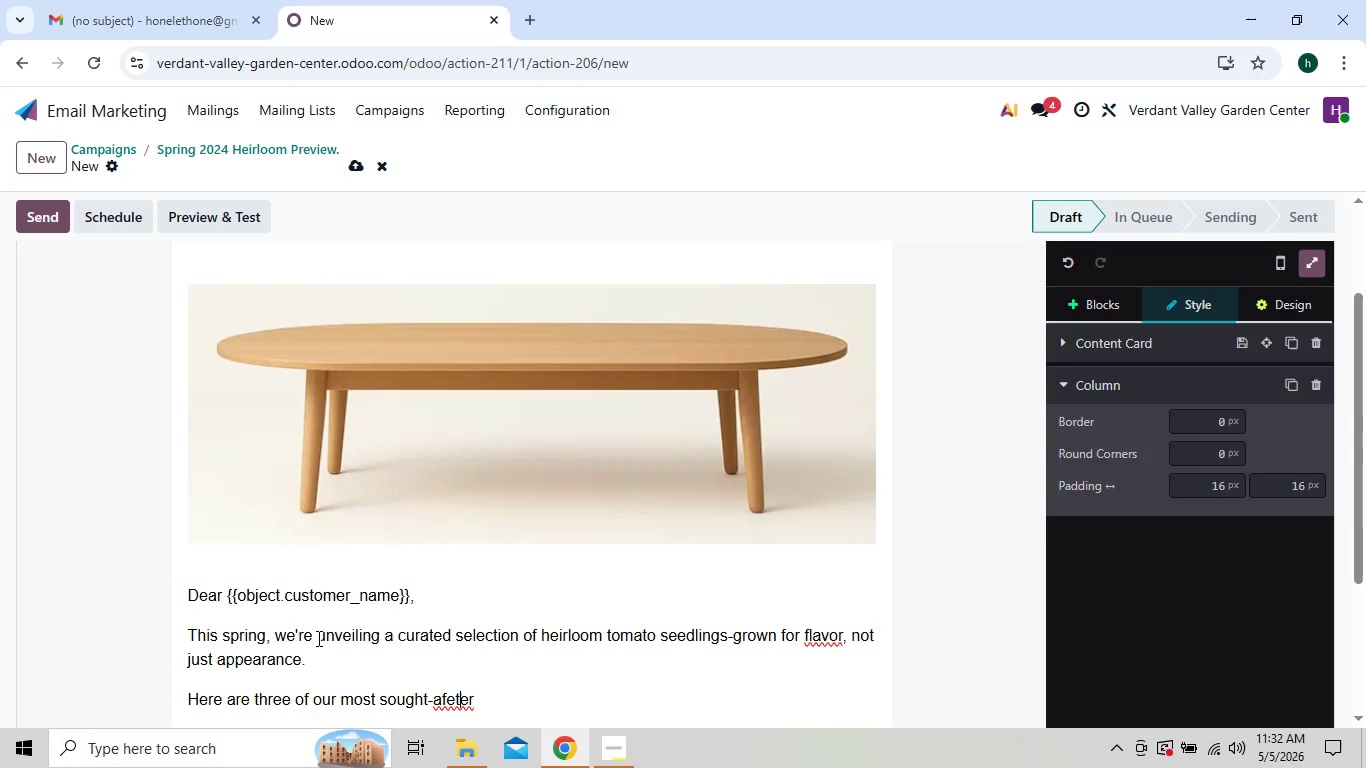 
key(ArrowLeft)
 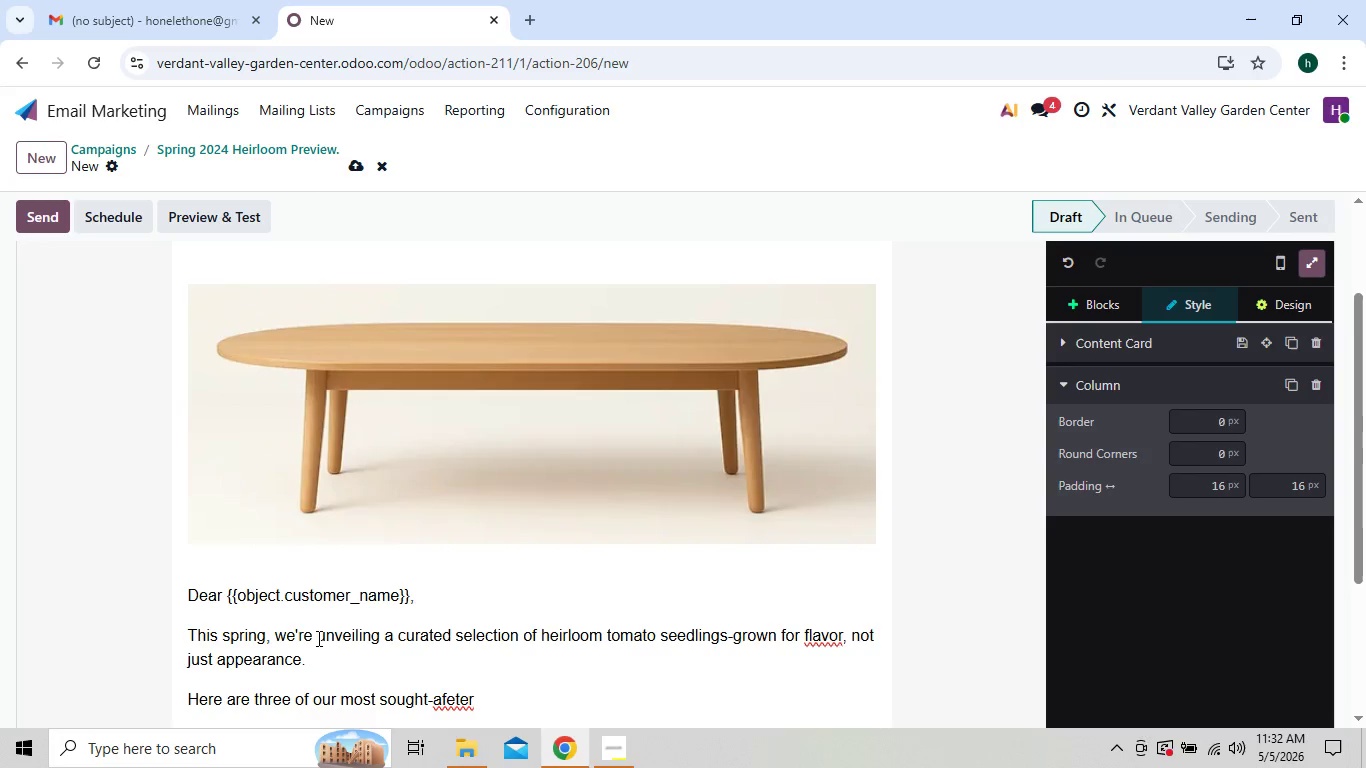 
key(Backspace)
 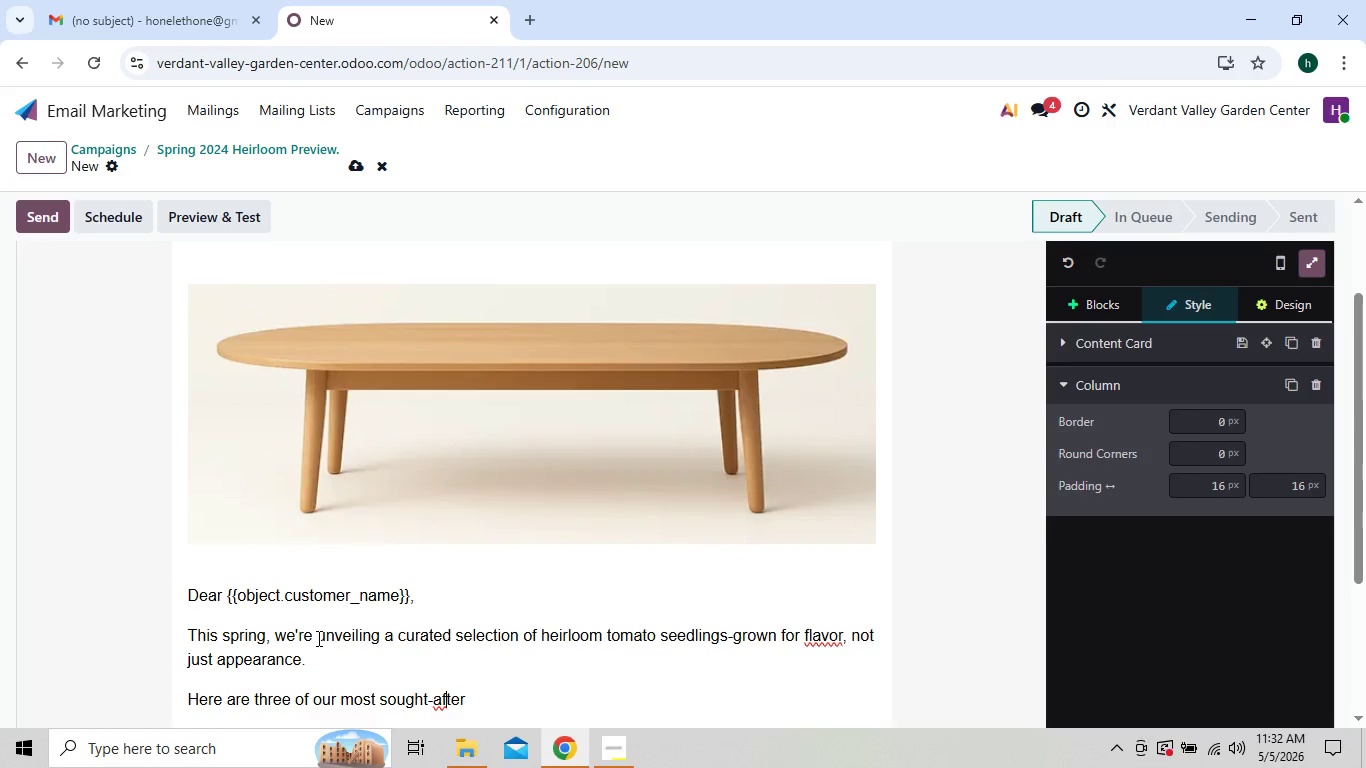 
key(ArrowRight)
 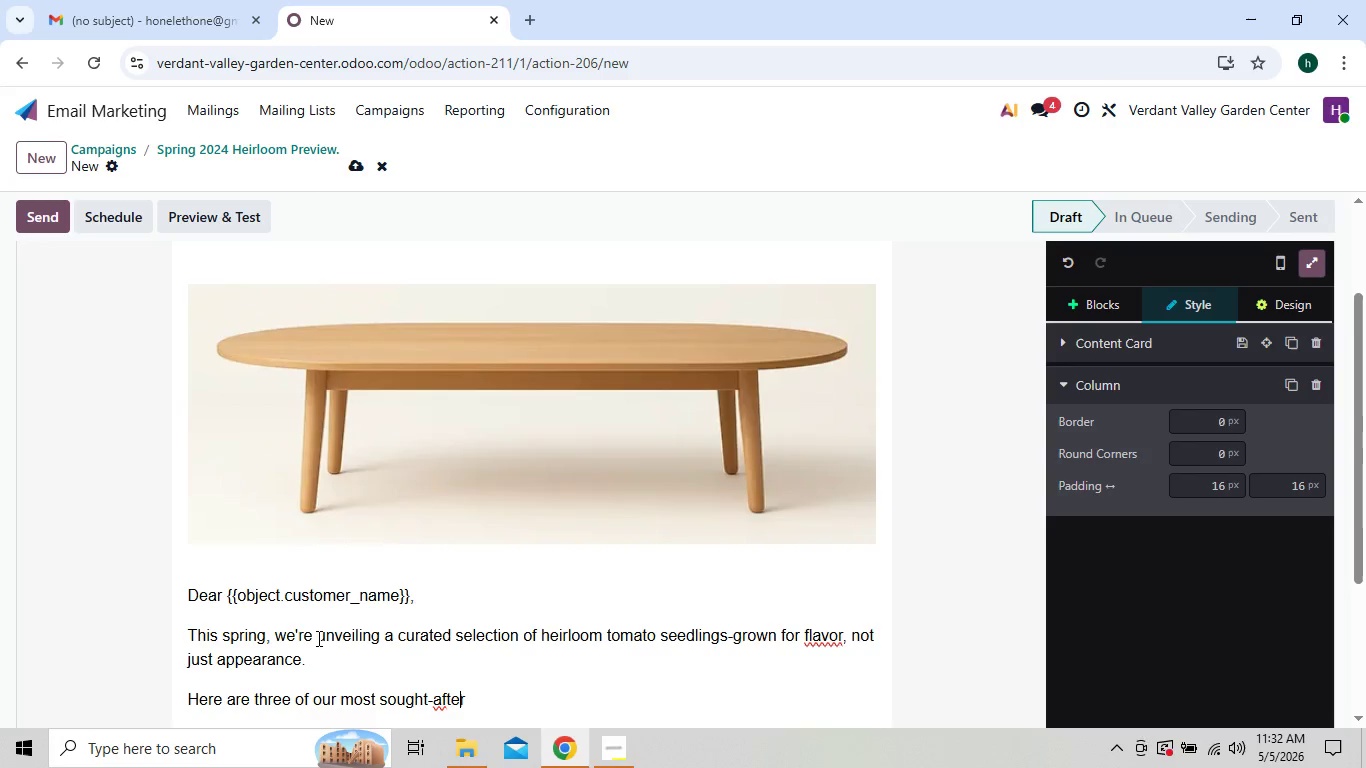 
key(ArrowRight)
 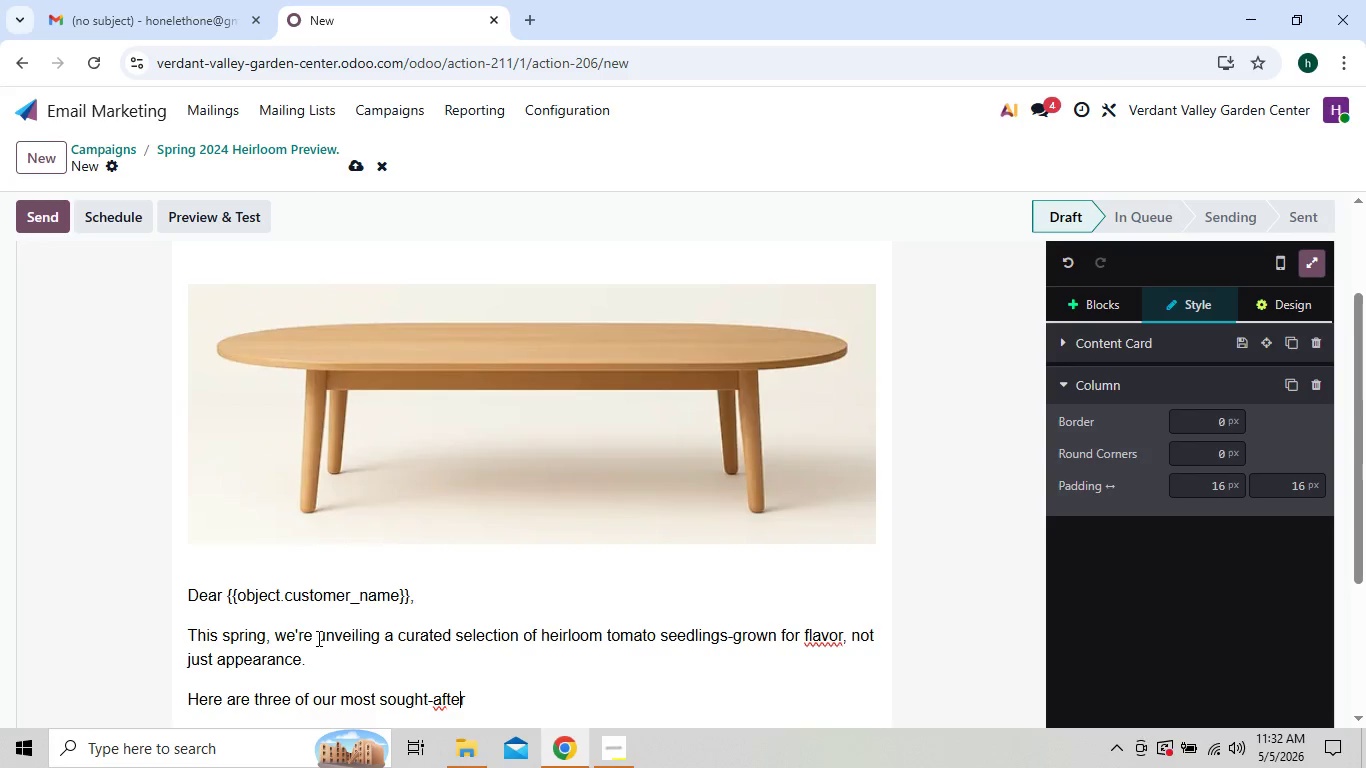 
key(ArrowRight)
 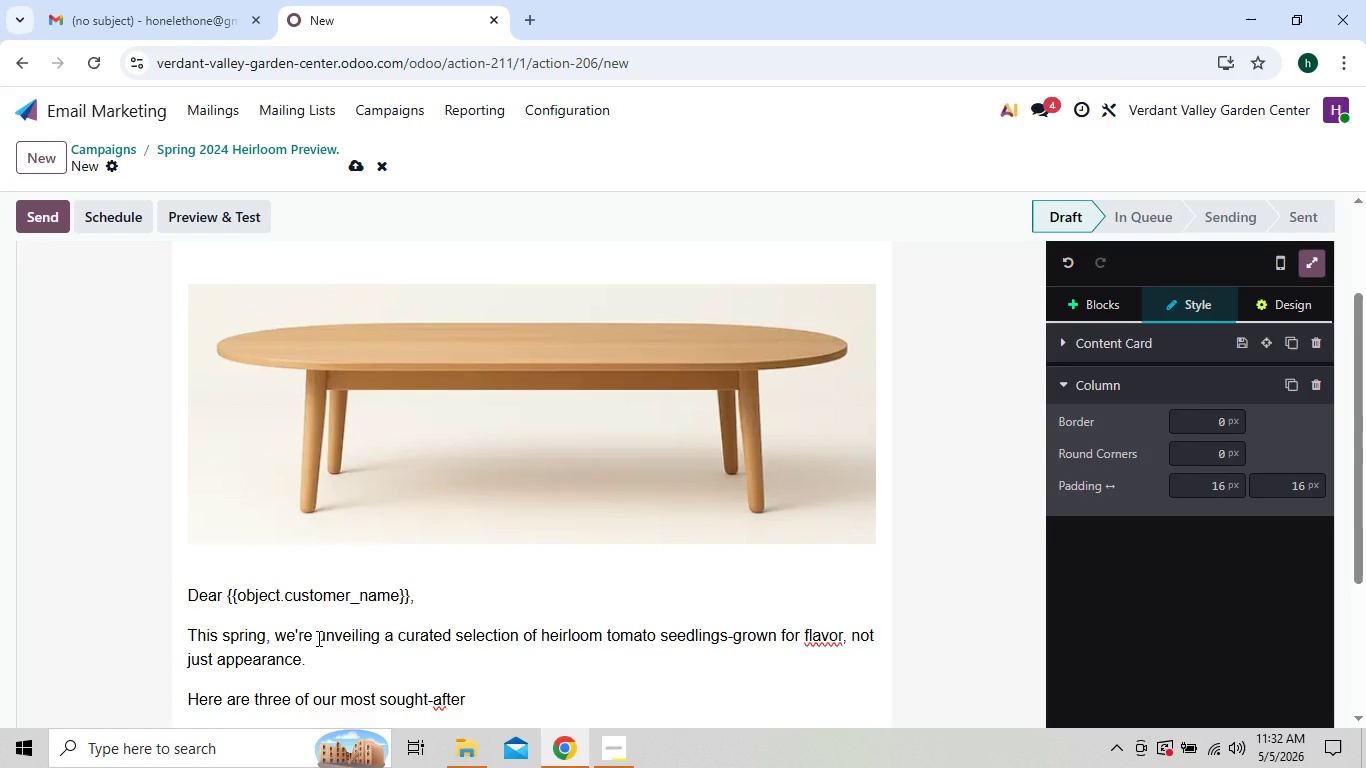 
type( varieties:)
 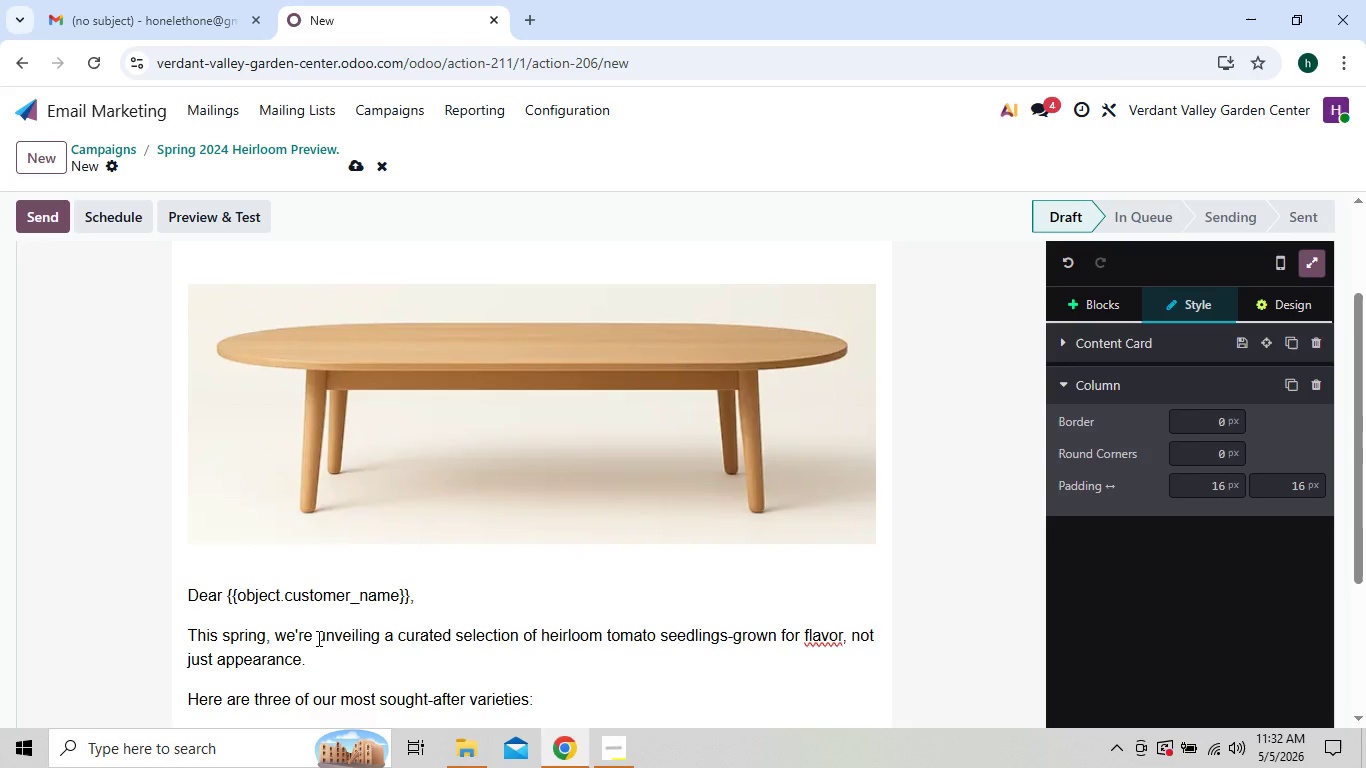 
key(Enter)
 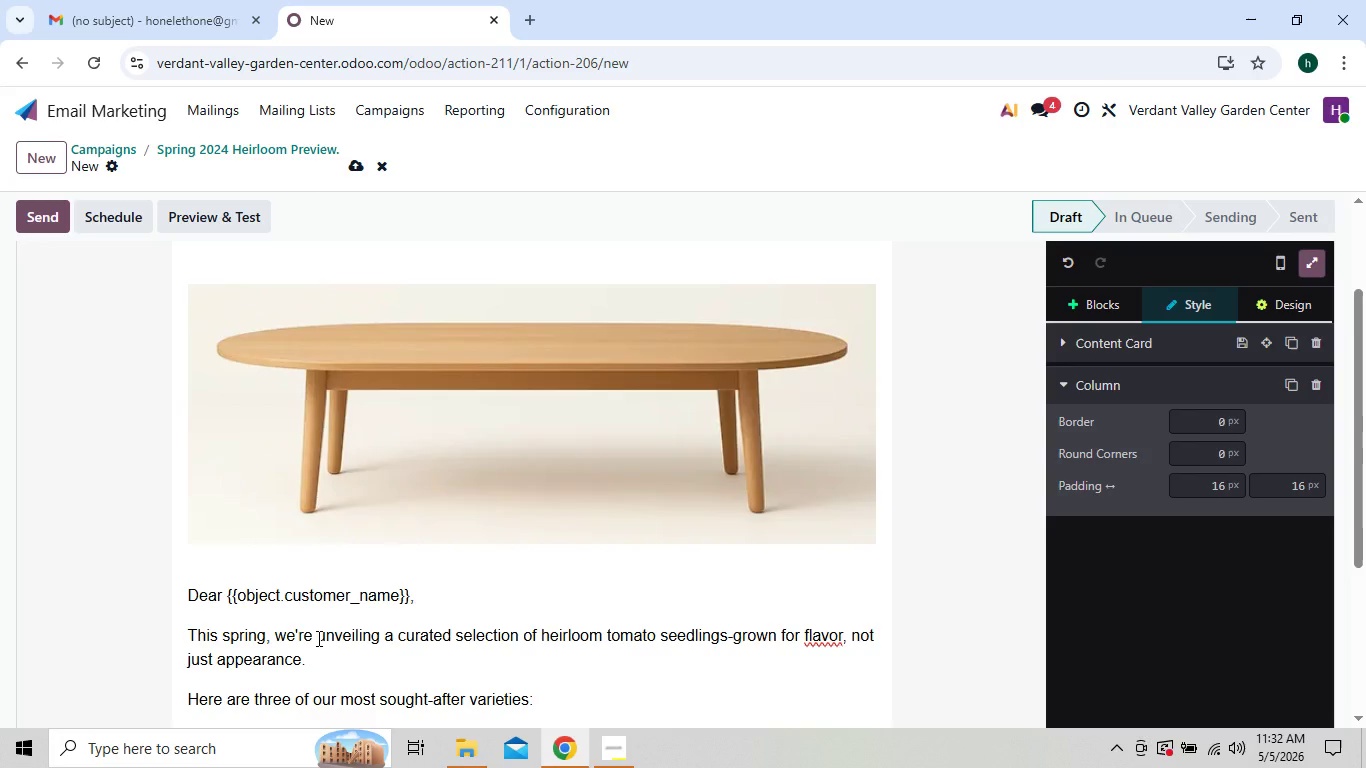 
wait(12.94)
 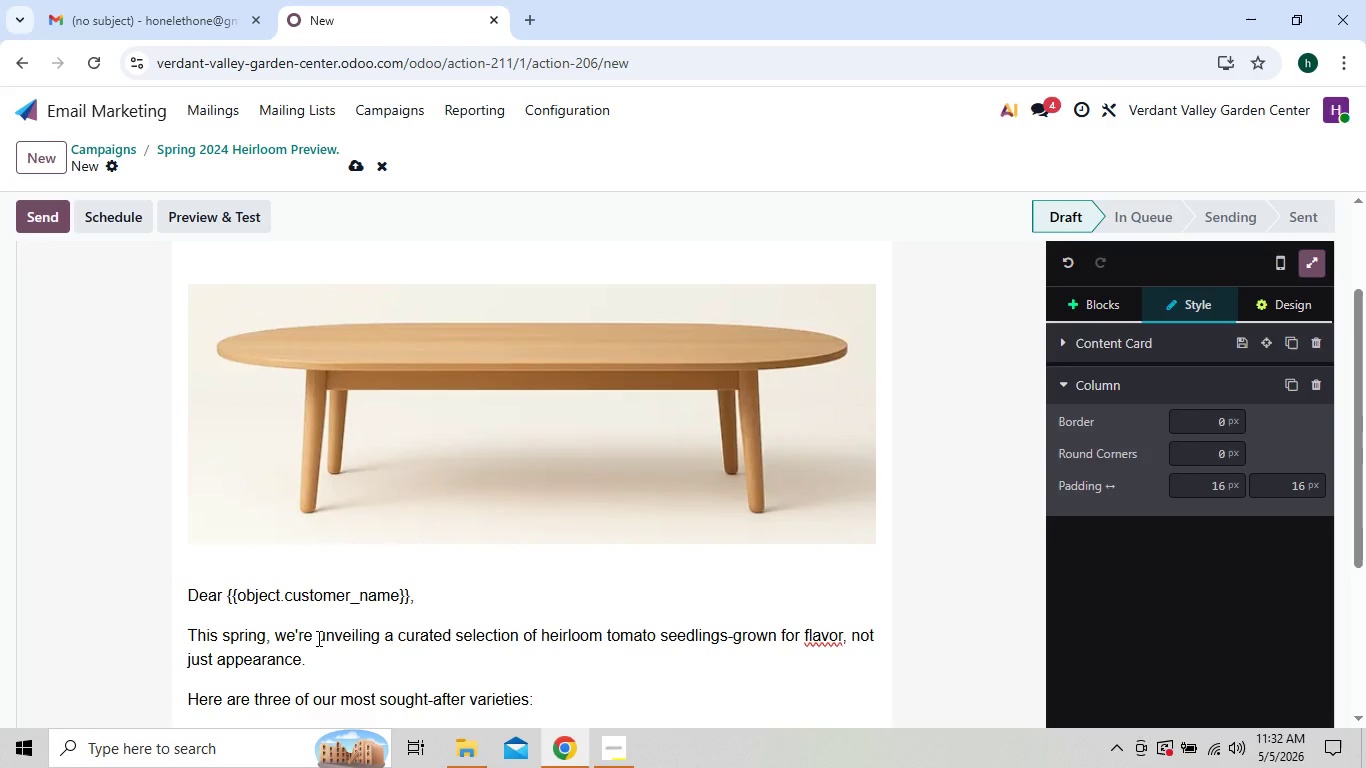 
left_click([266, 570])
 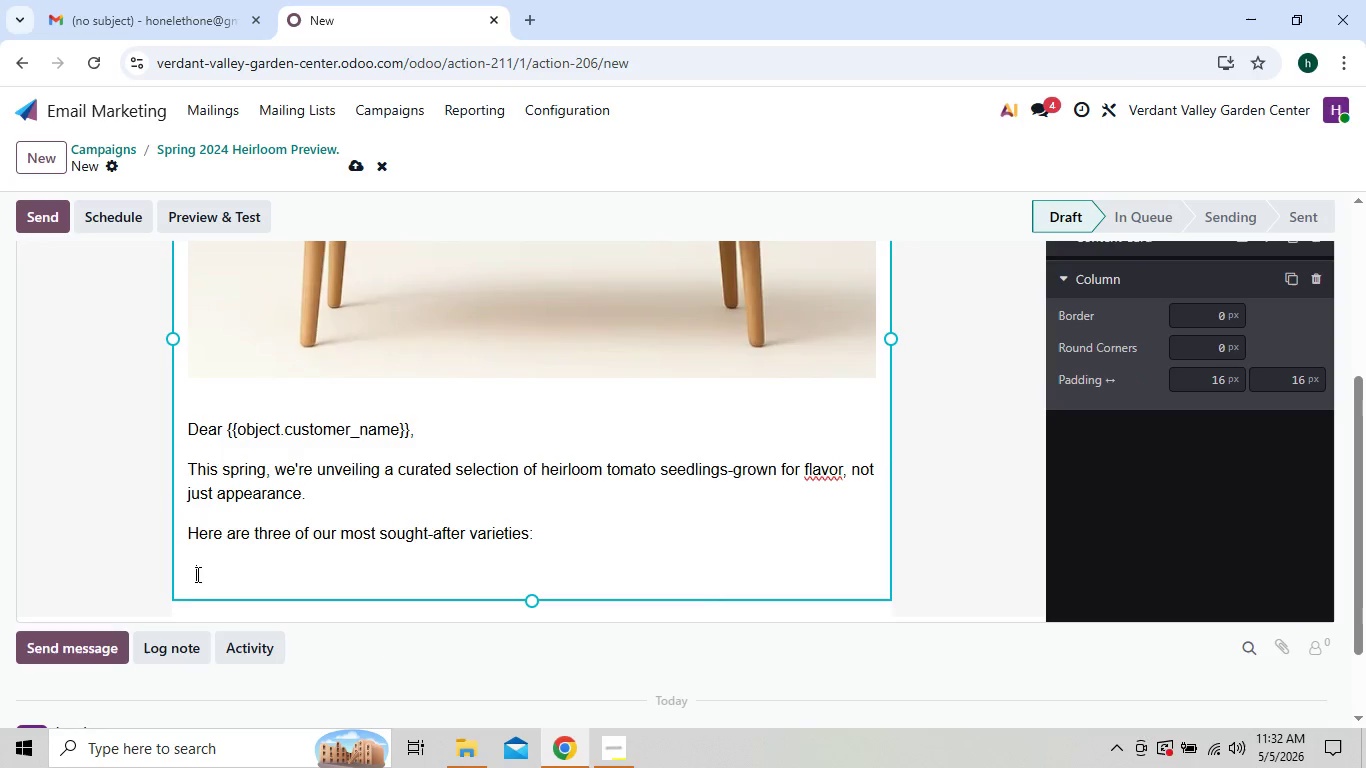 
left_click([189, 570])
 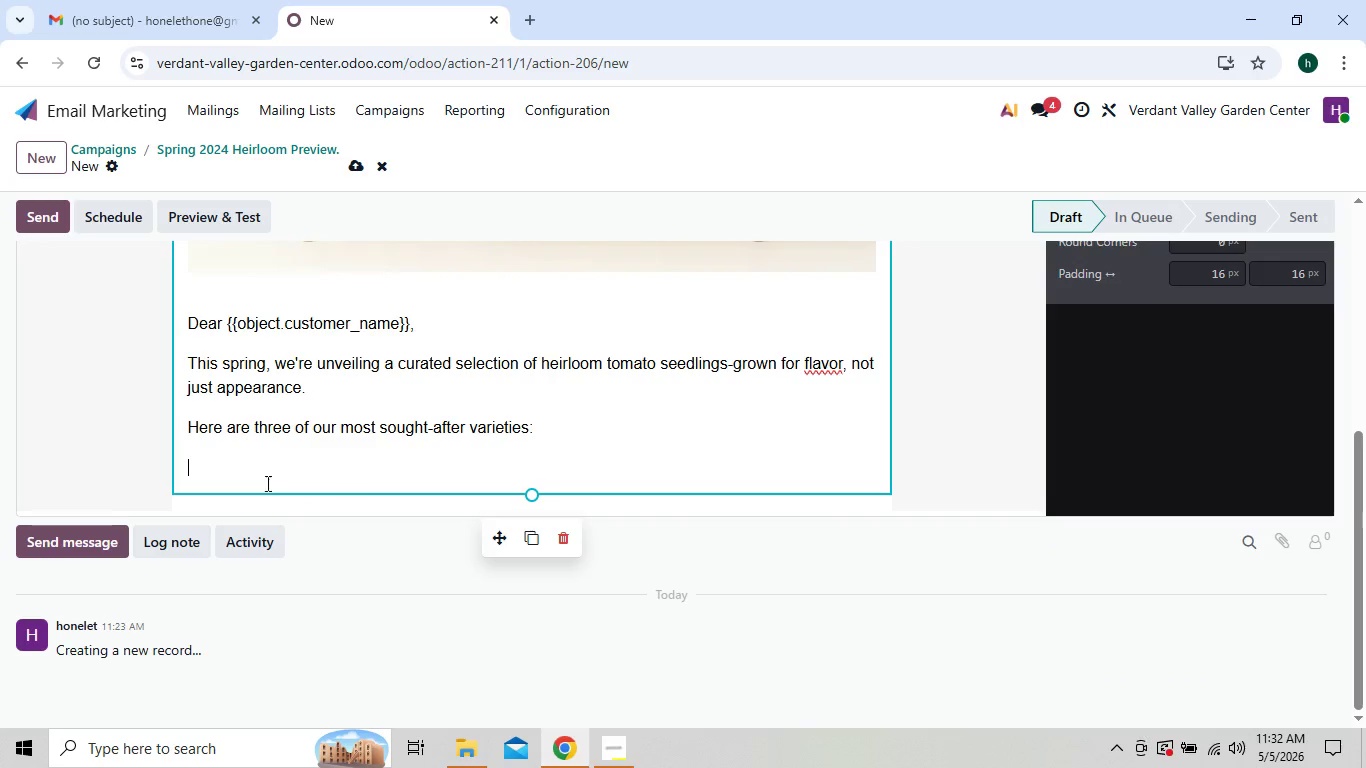 
left_click([232, 465])
 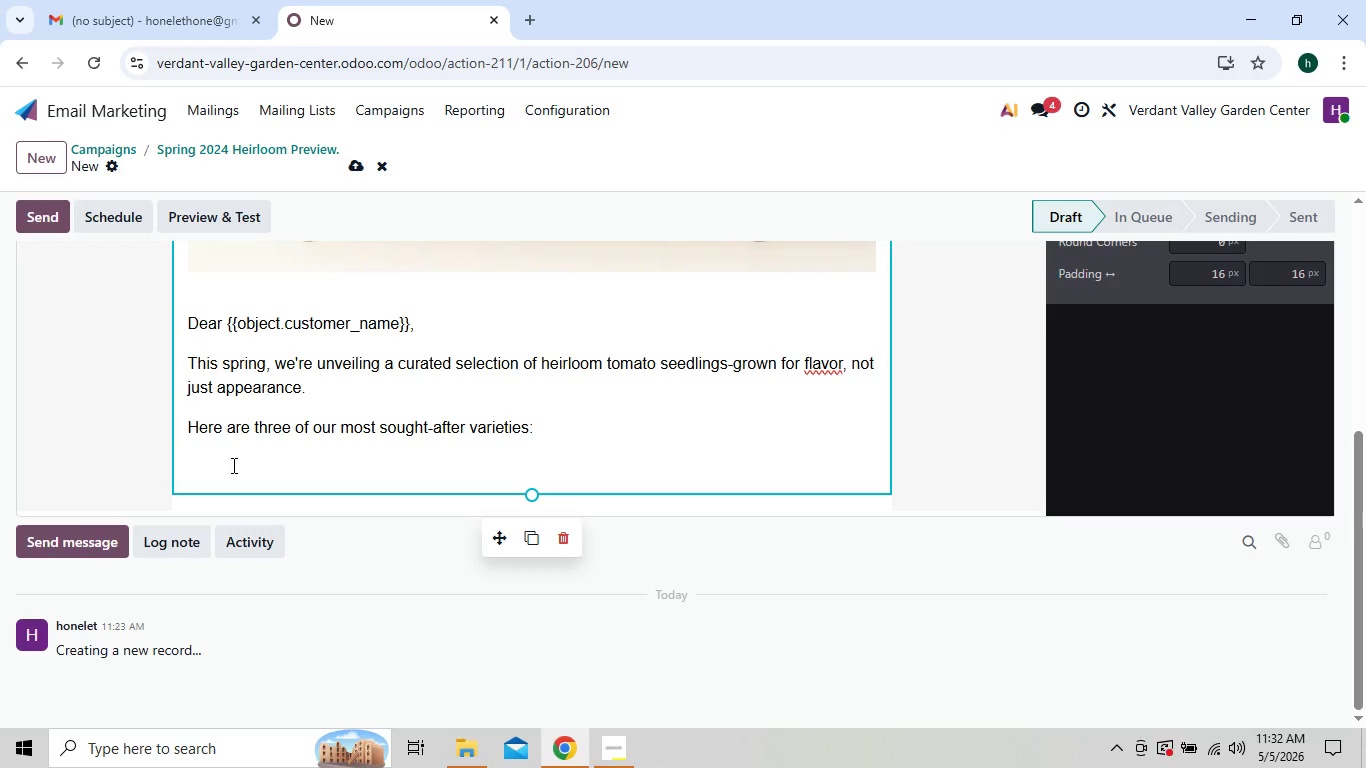 
key(Enter)
 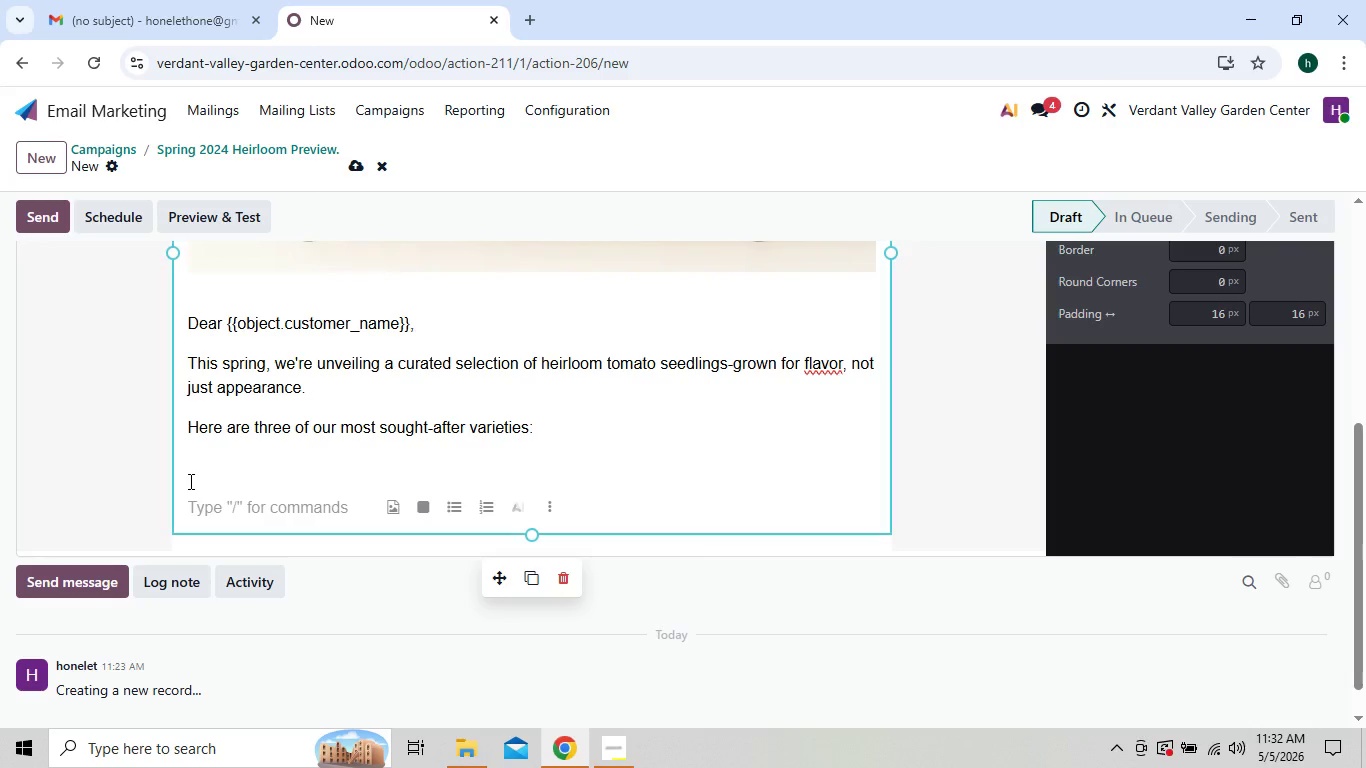 
left_click([194, 469])
 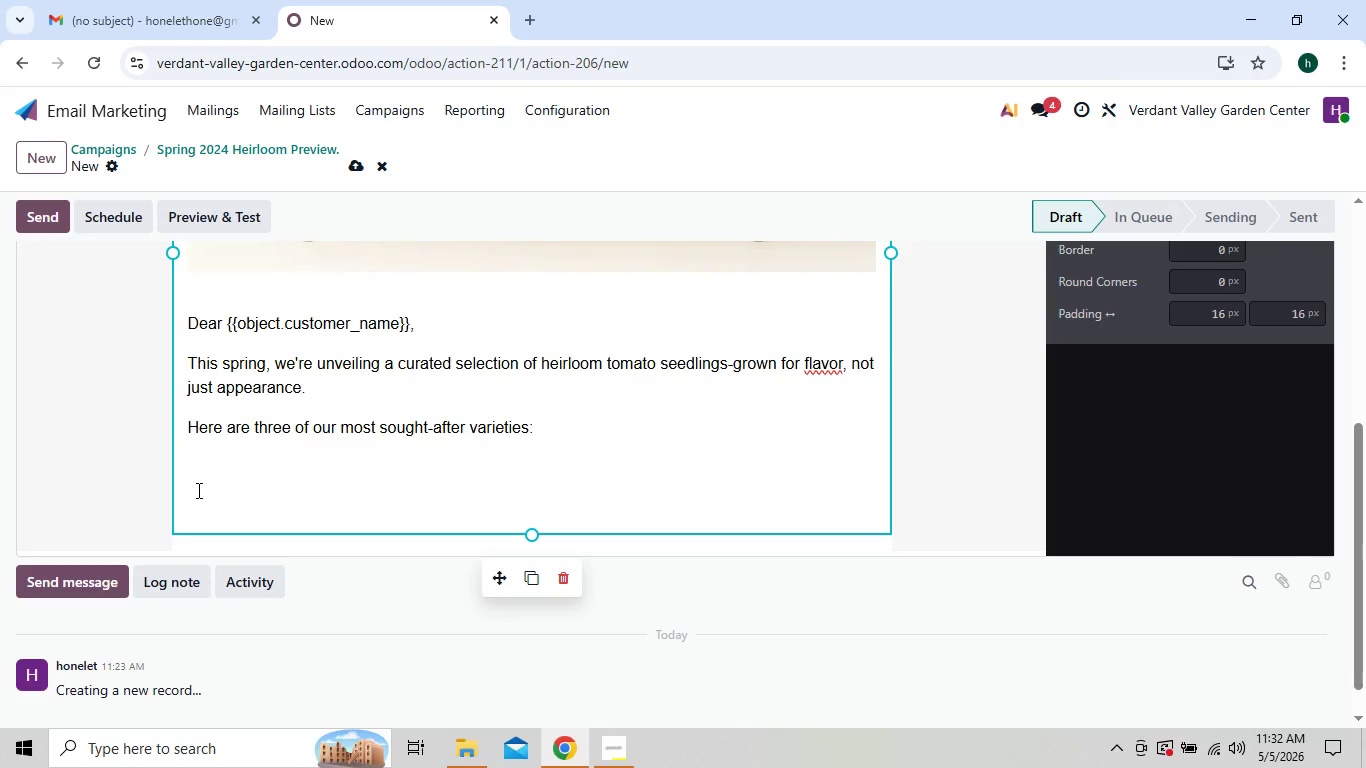 
left_click([197, 490])
 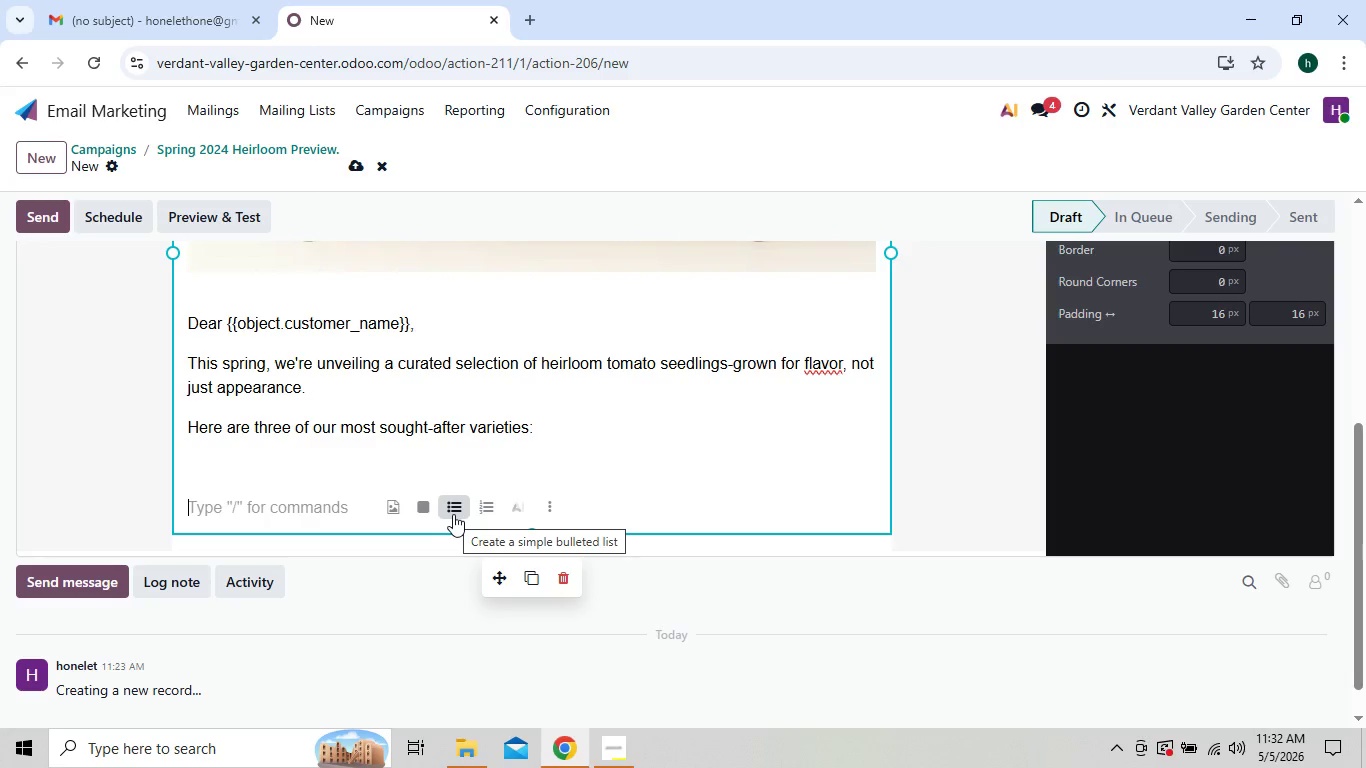 
left_click([453, 514])
 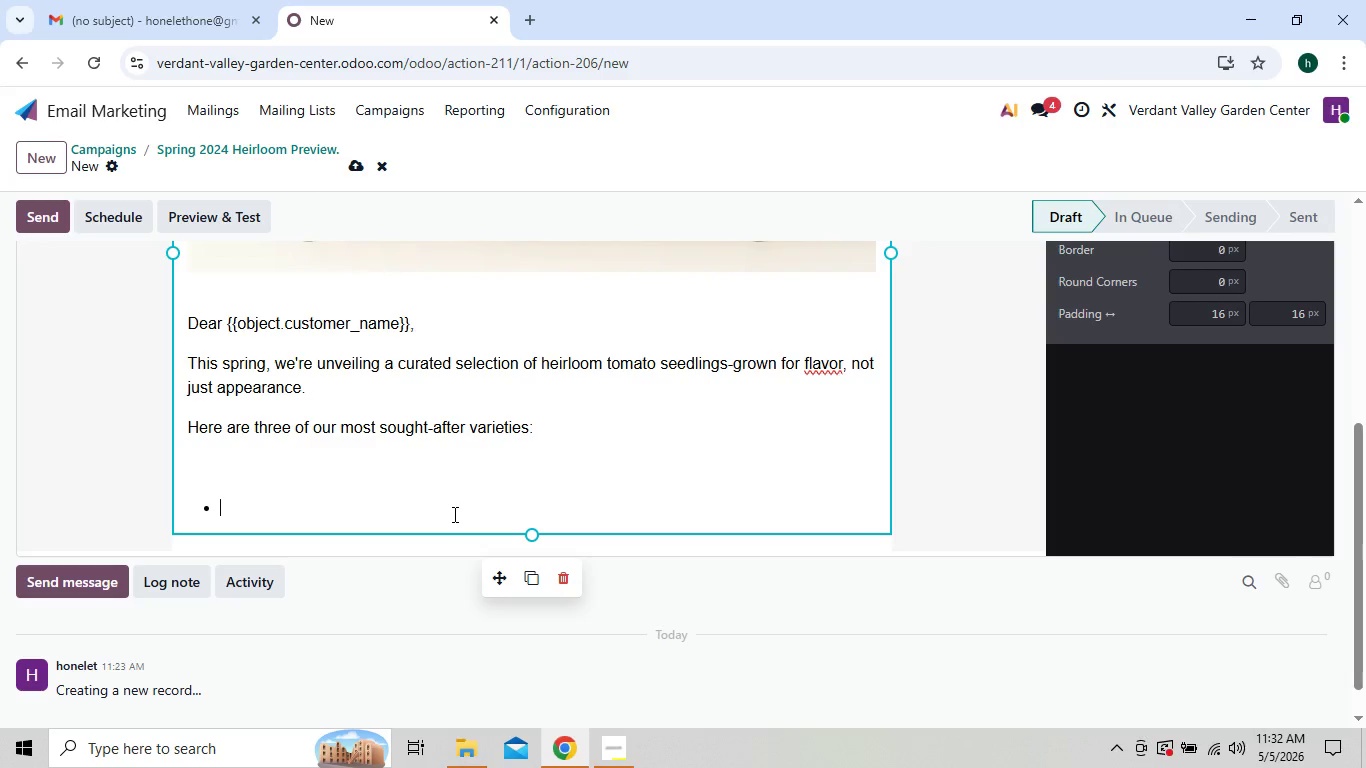 
wait(7.38)
 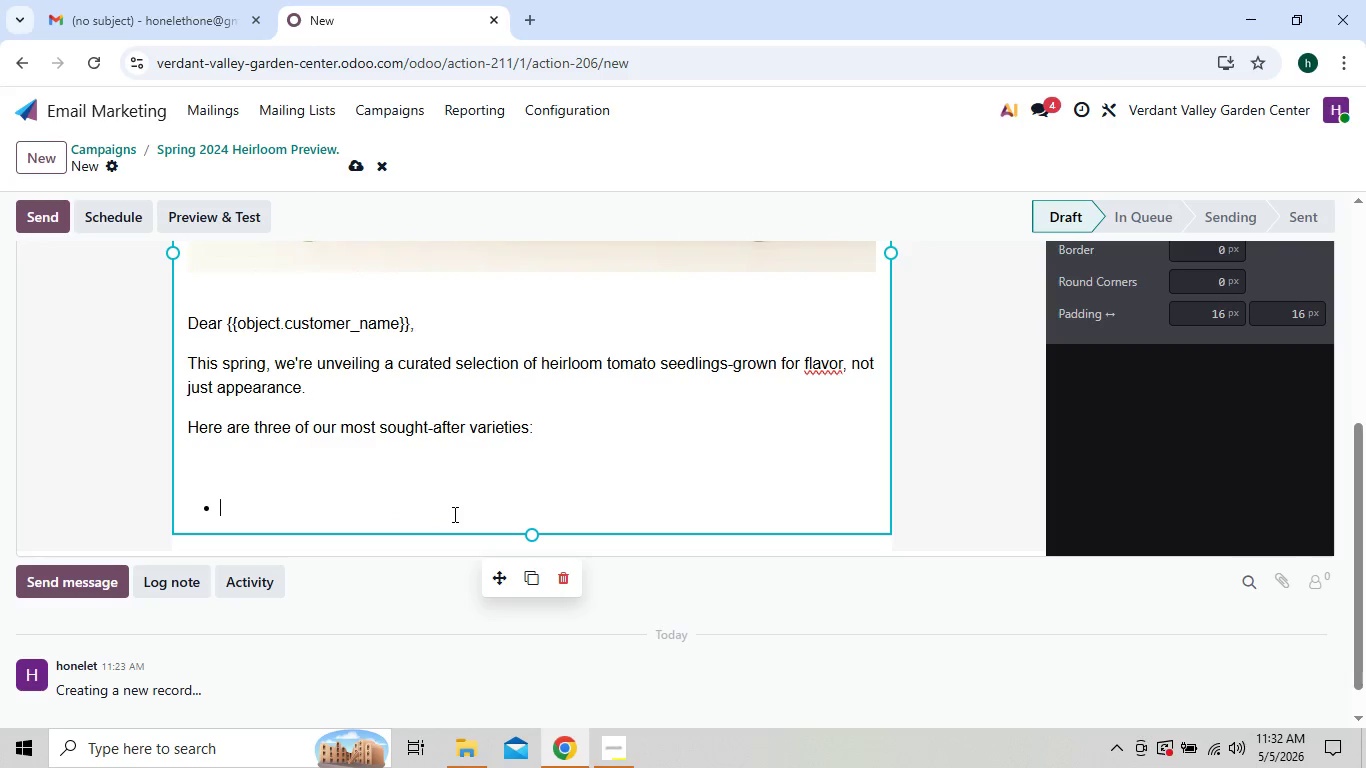 
type(cher)
 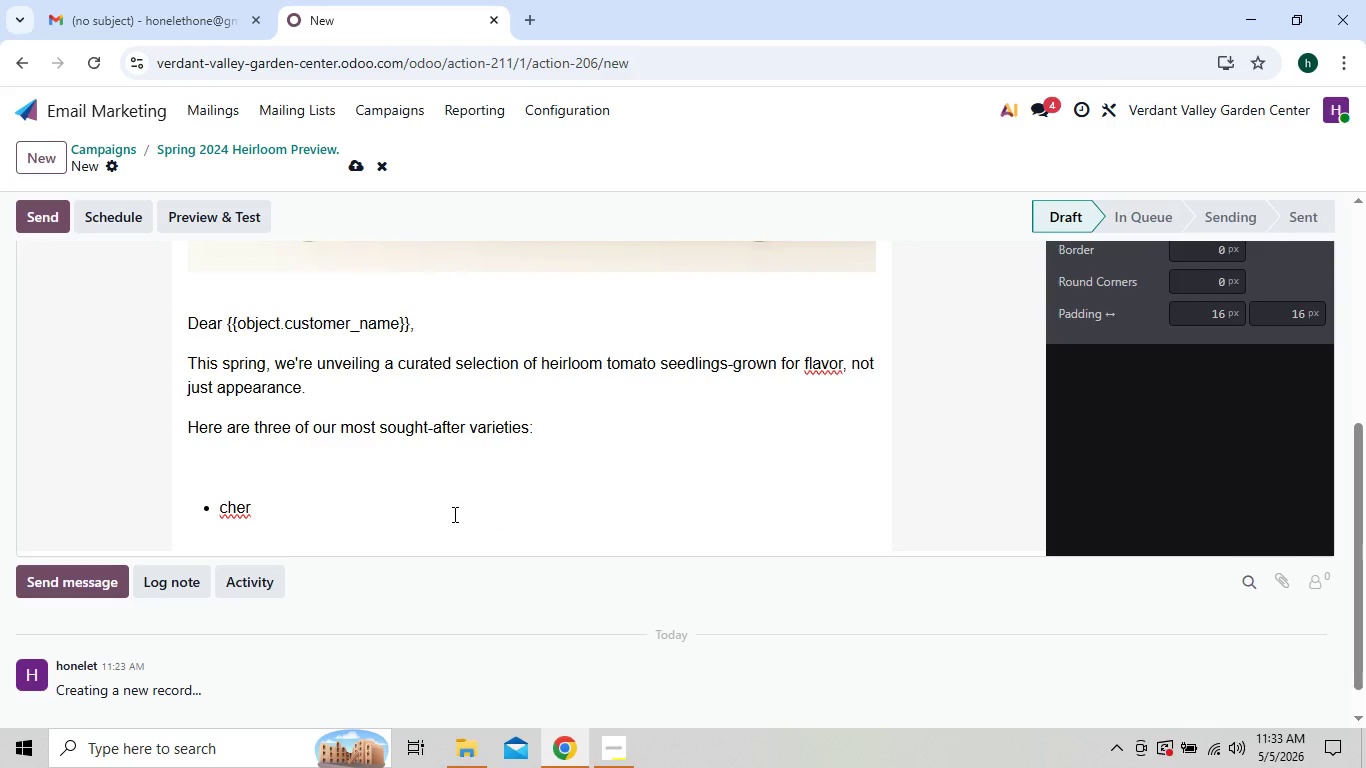 
type(okee )
 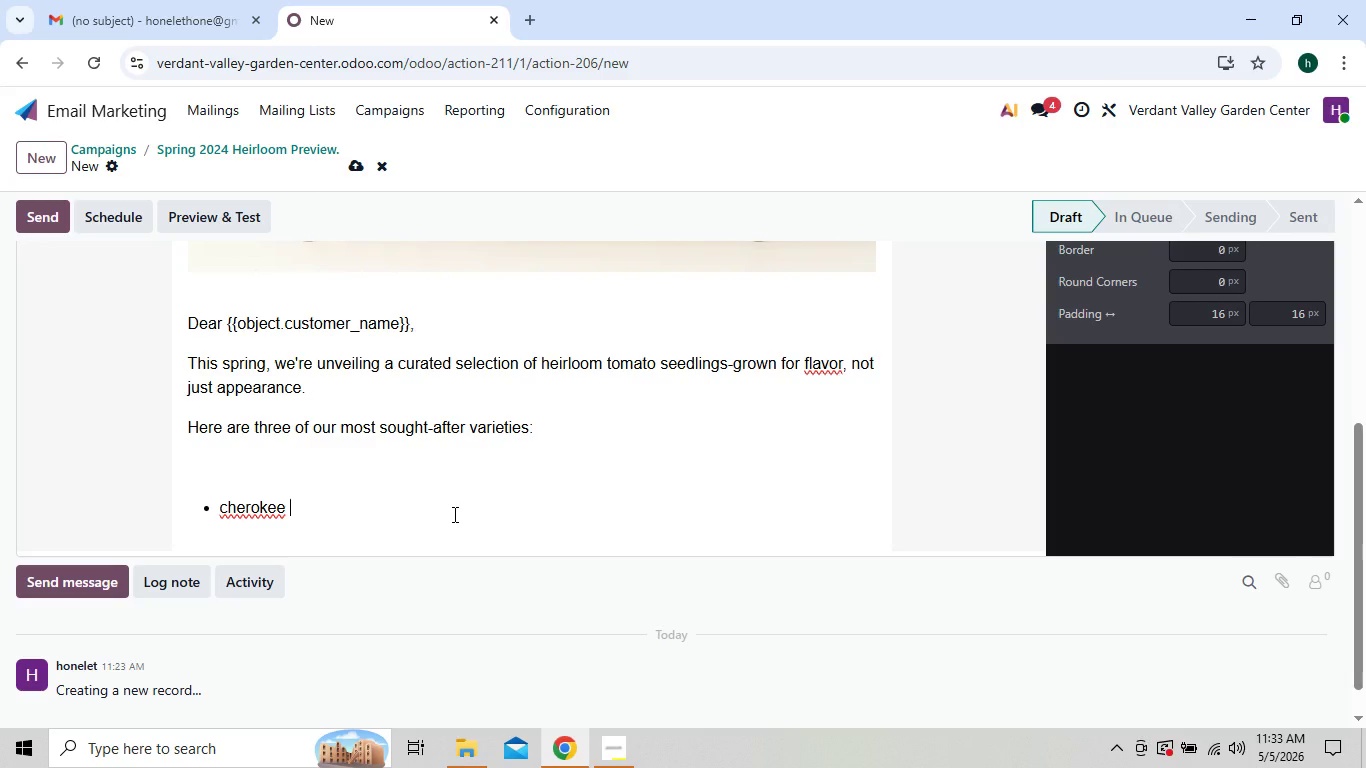 
key(ArrowLeft)
 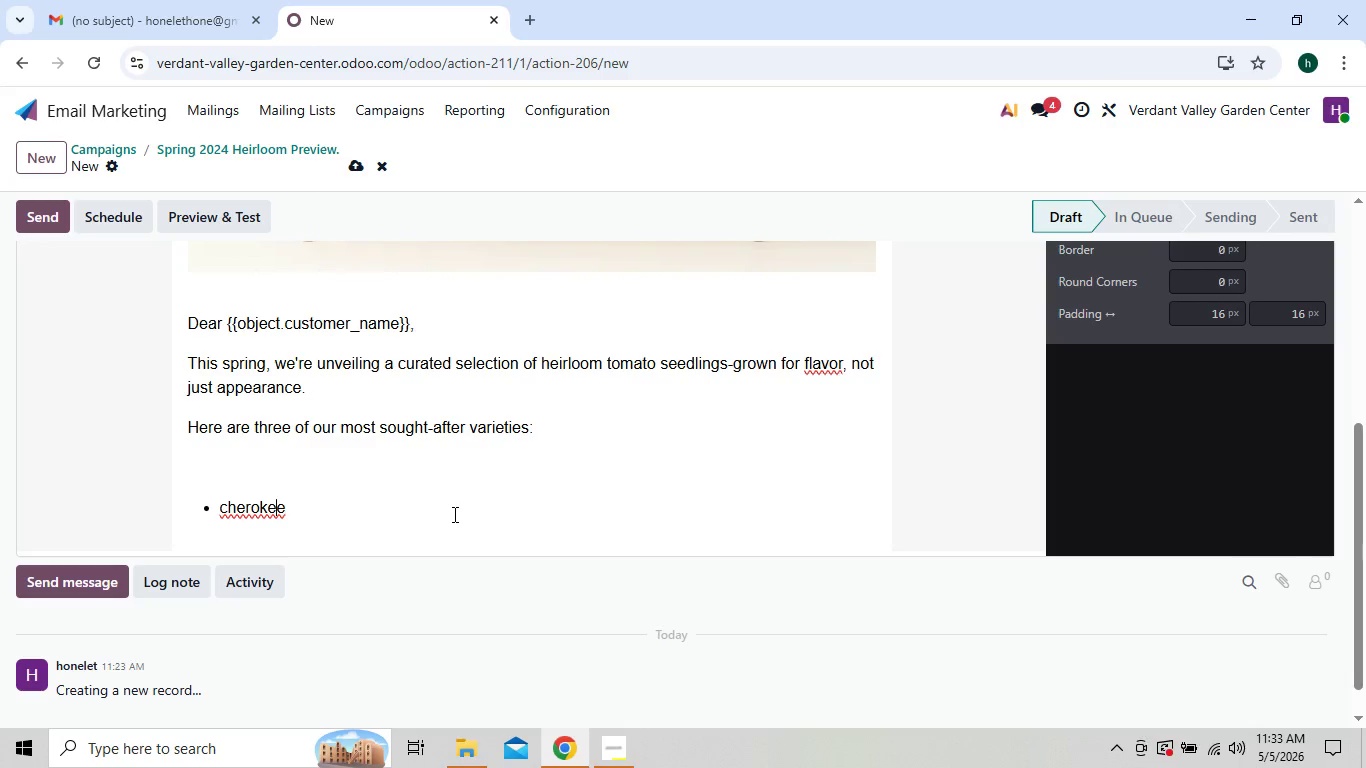 
key(ArrowLeft)
 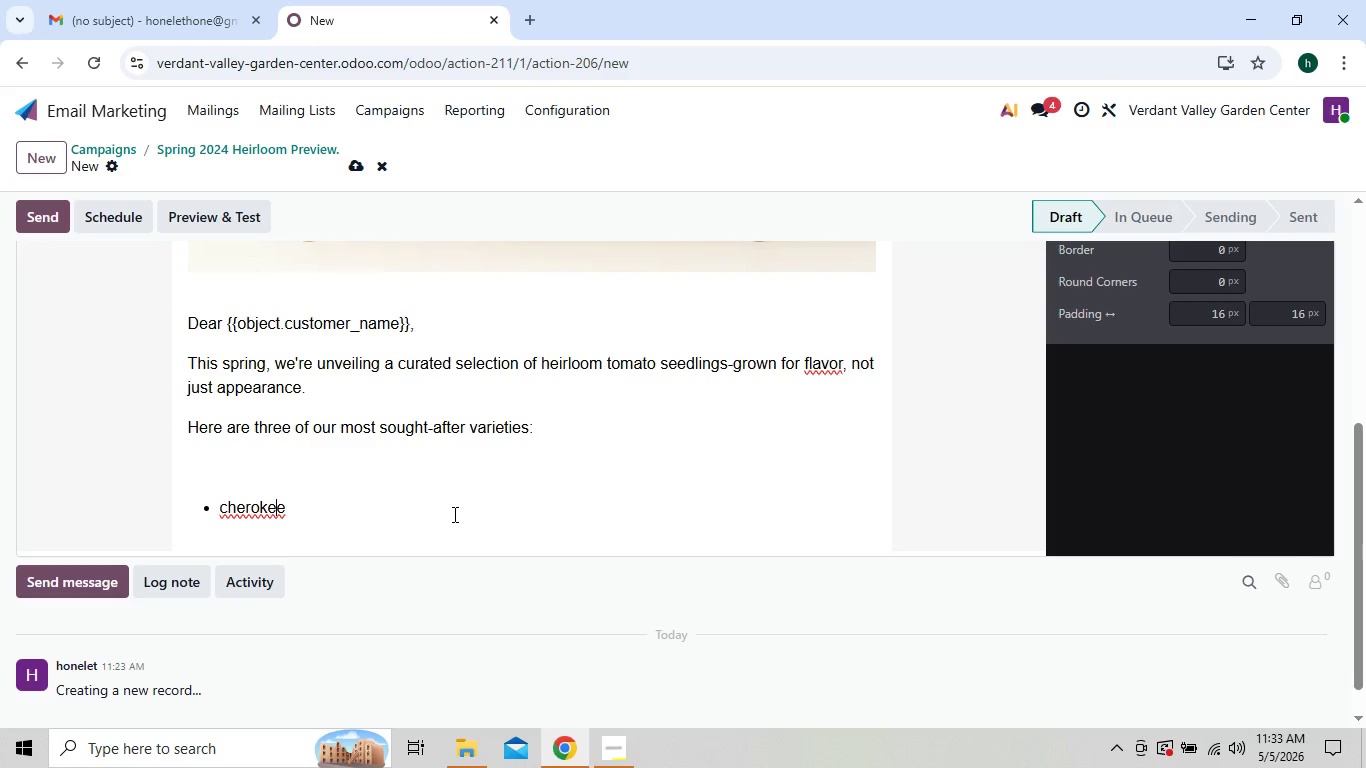 
key(ArrowLeft)
 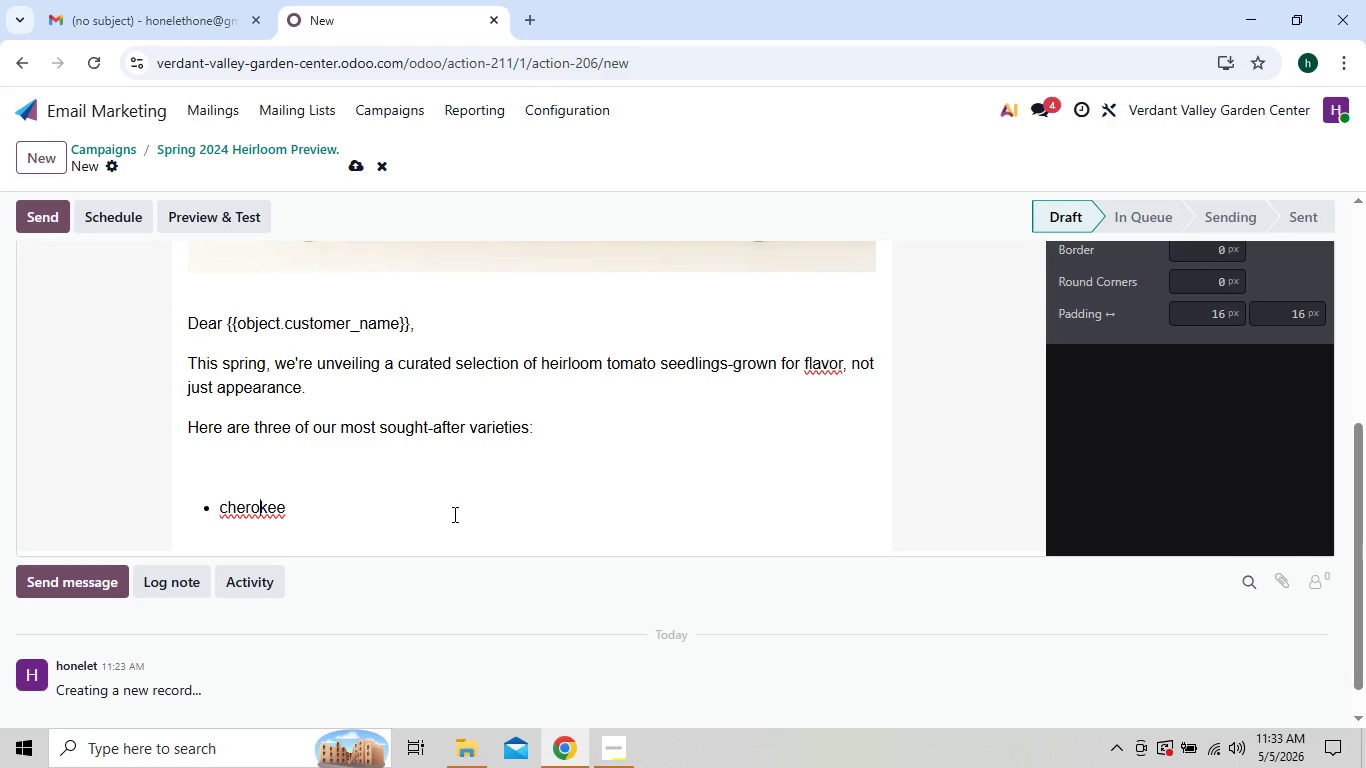 
key(ArrowLeft)
 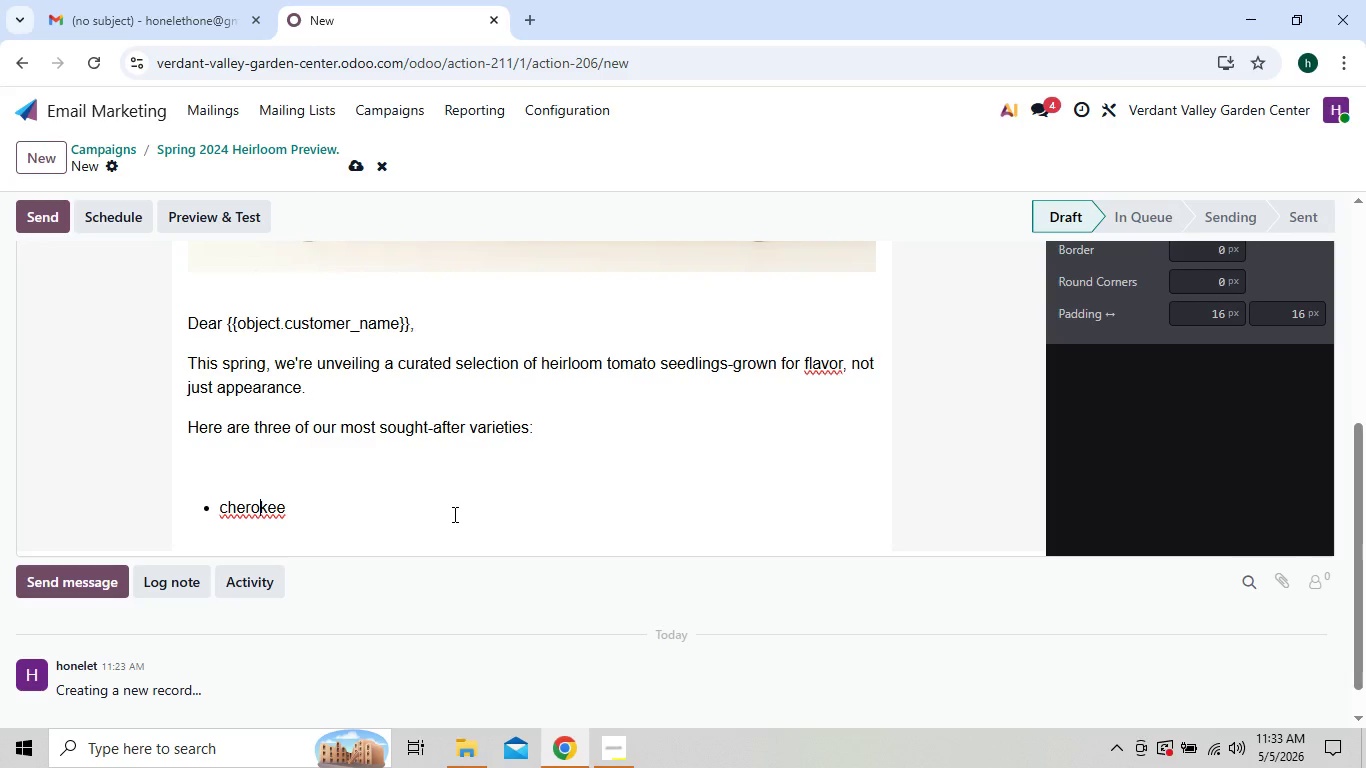 
key(ArrowLeft)
 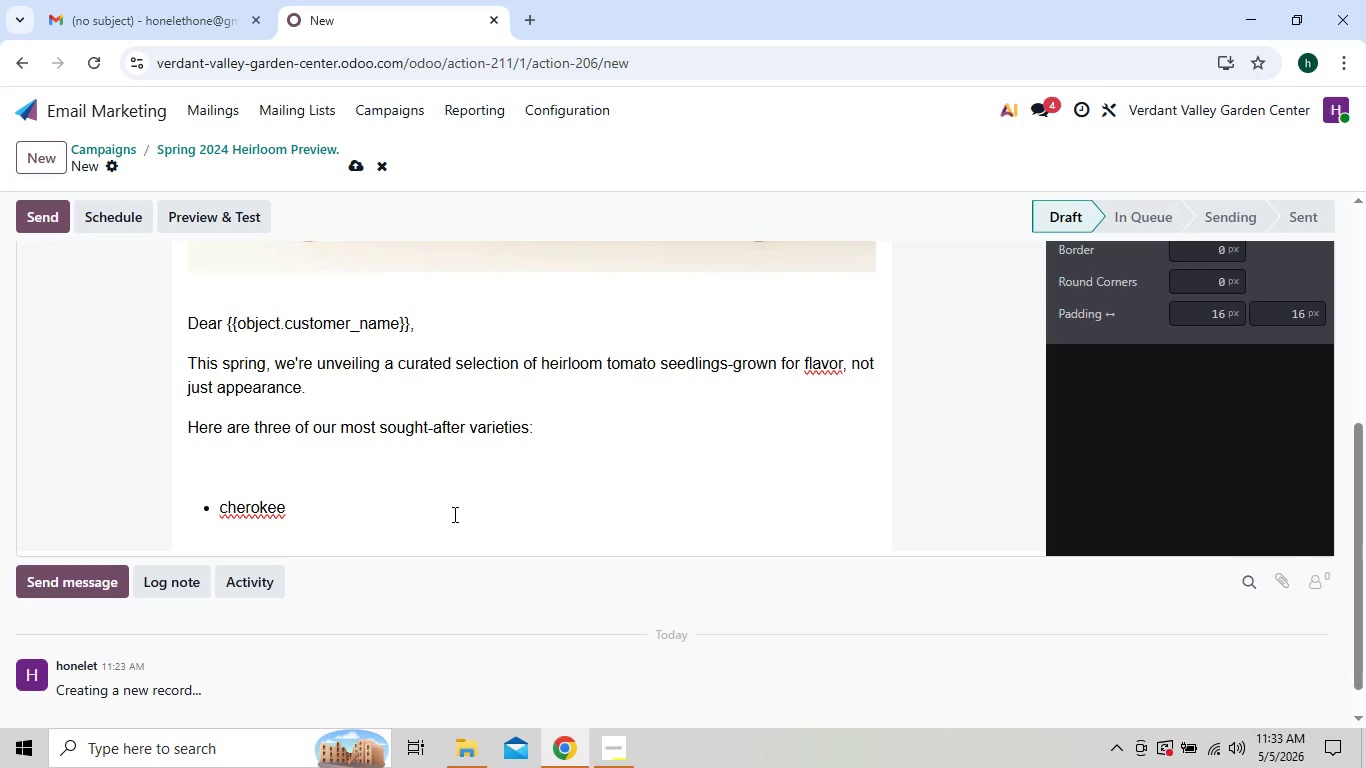 
key(ArrowRight)
 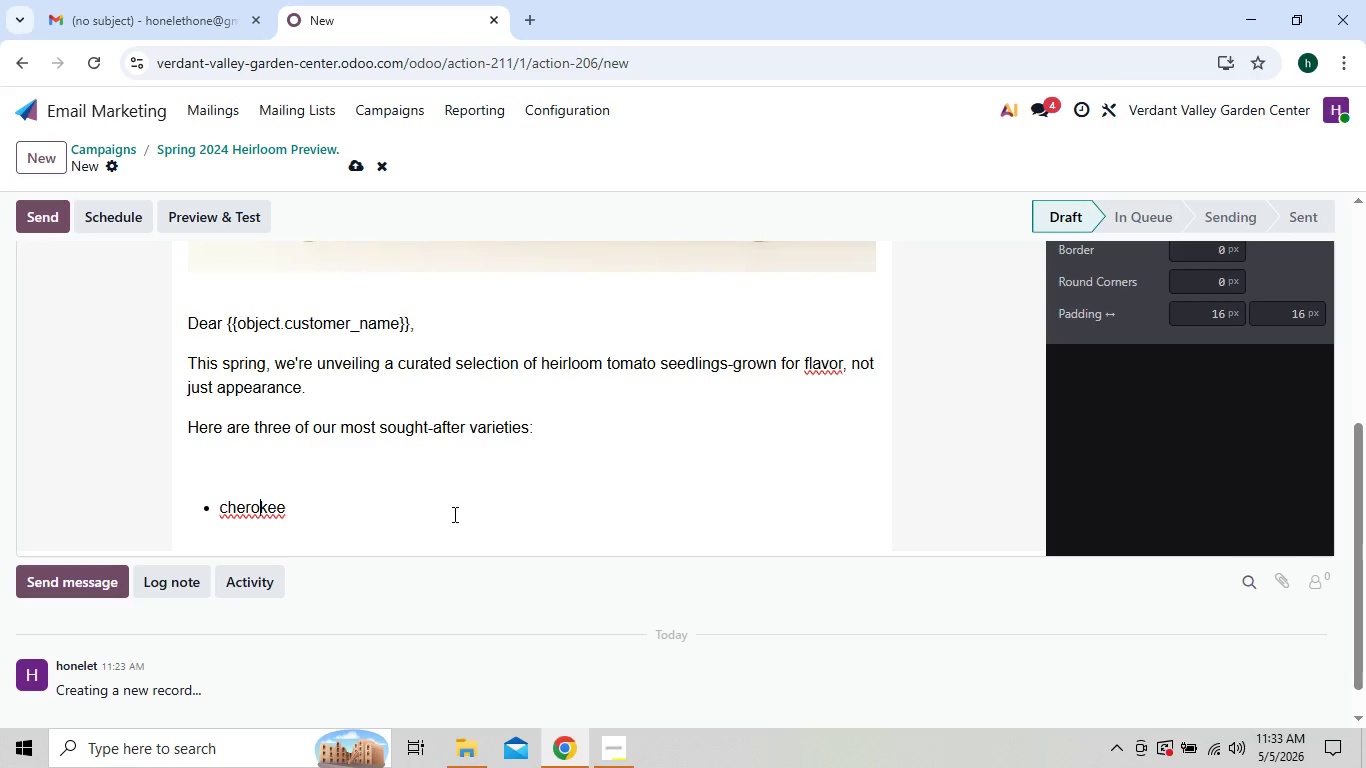 
key(ArrowRight)
 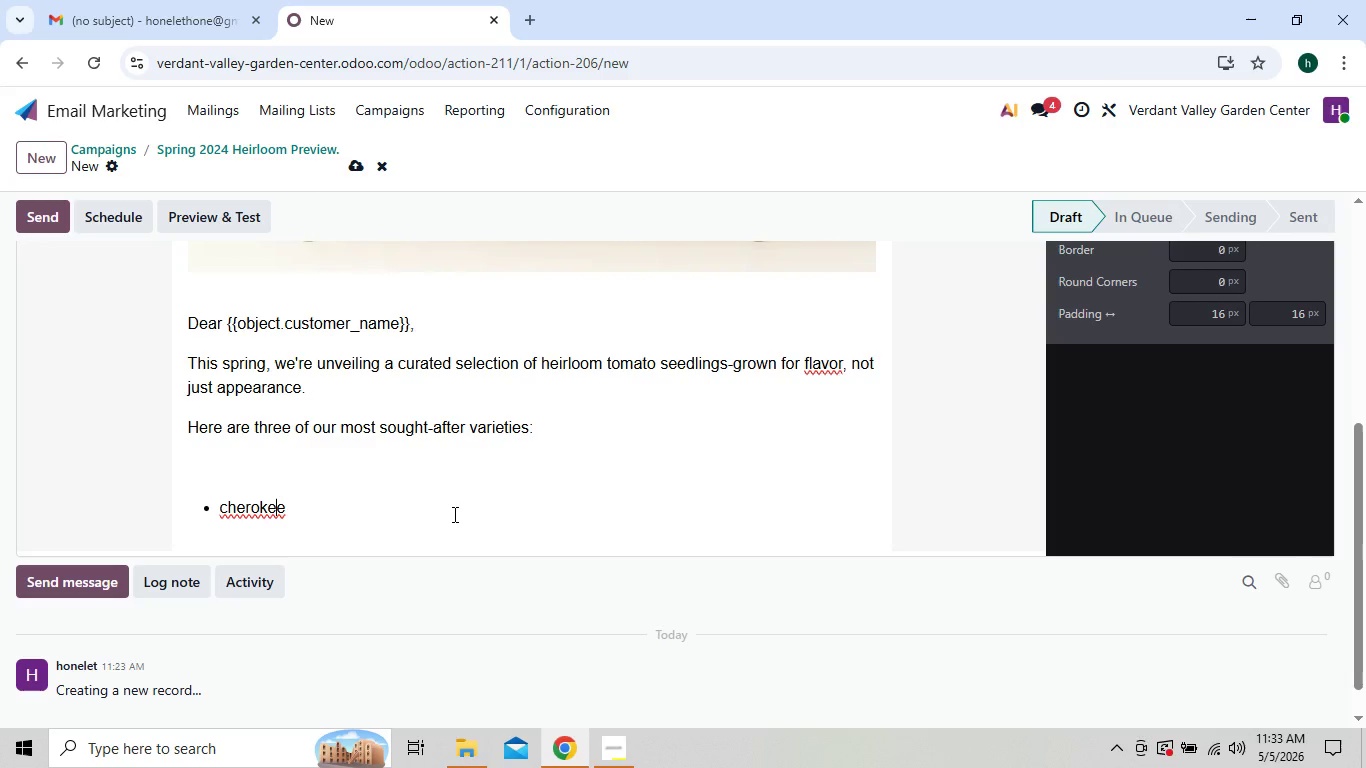 
key(ArrowRight)
 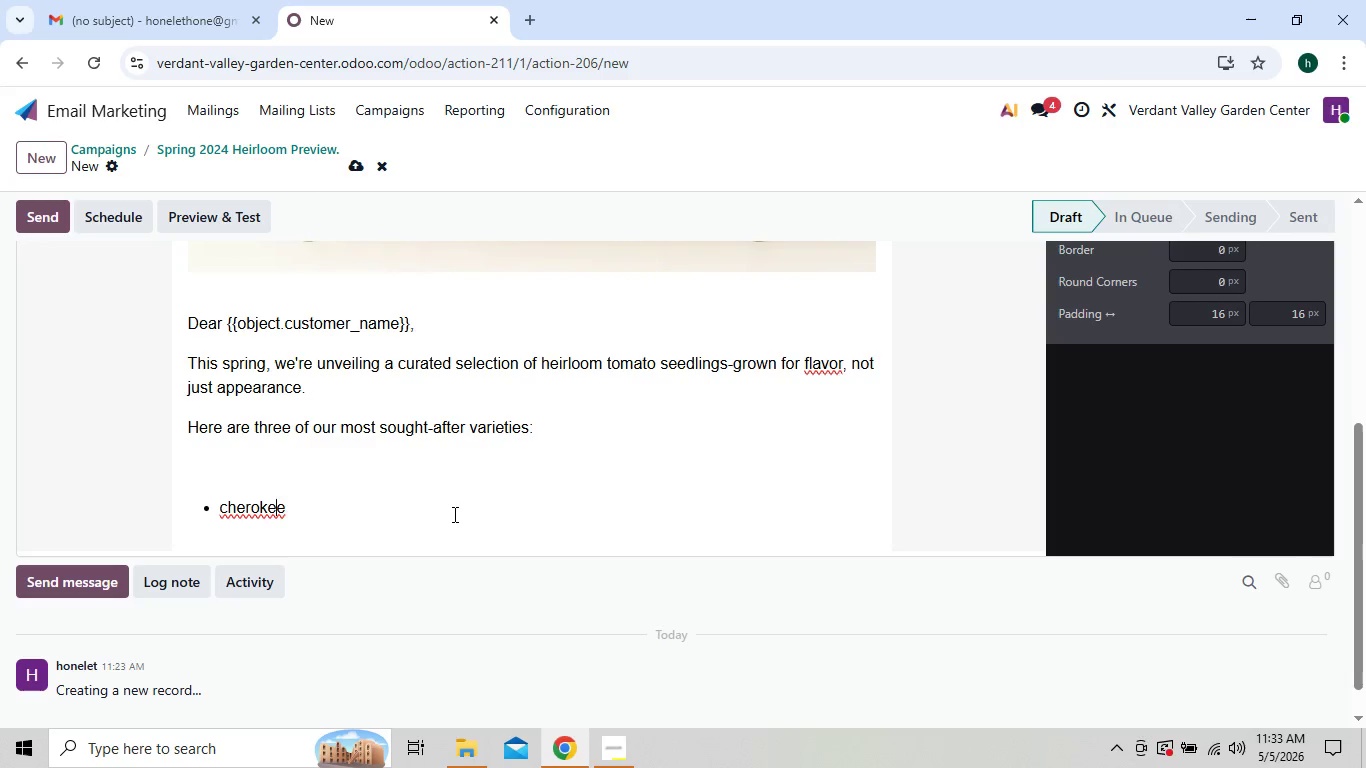 
key(ArrowRight)
 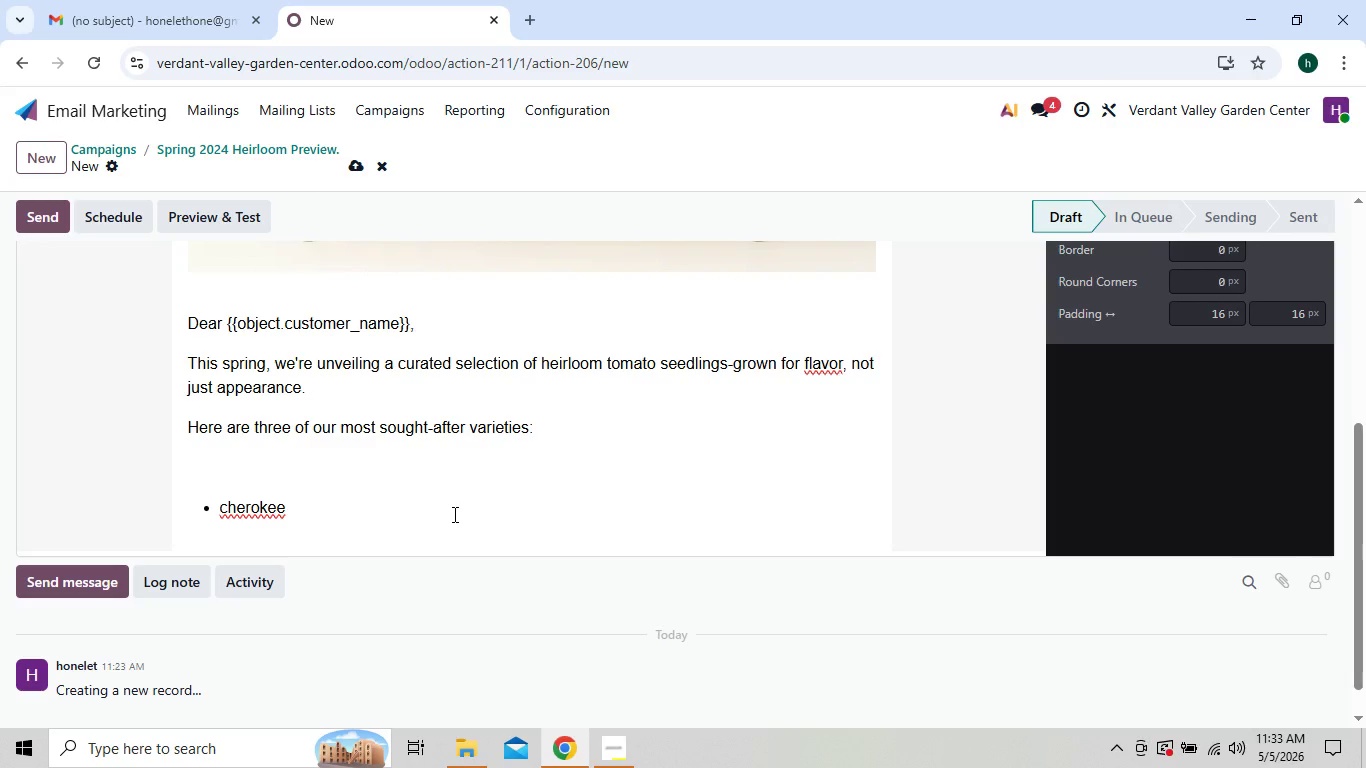 
type( purple)
 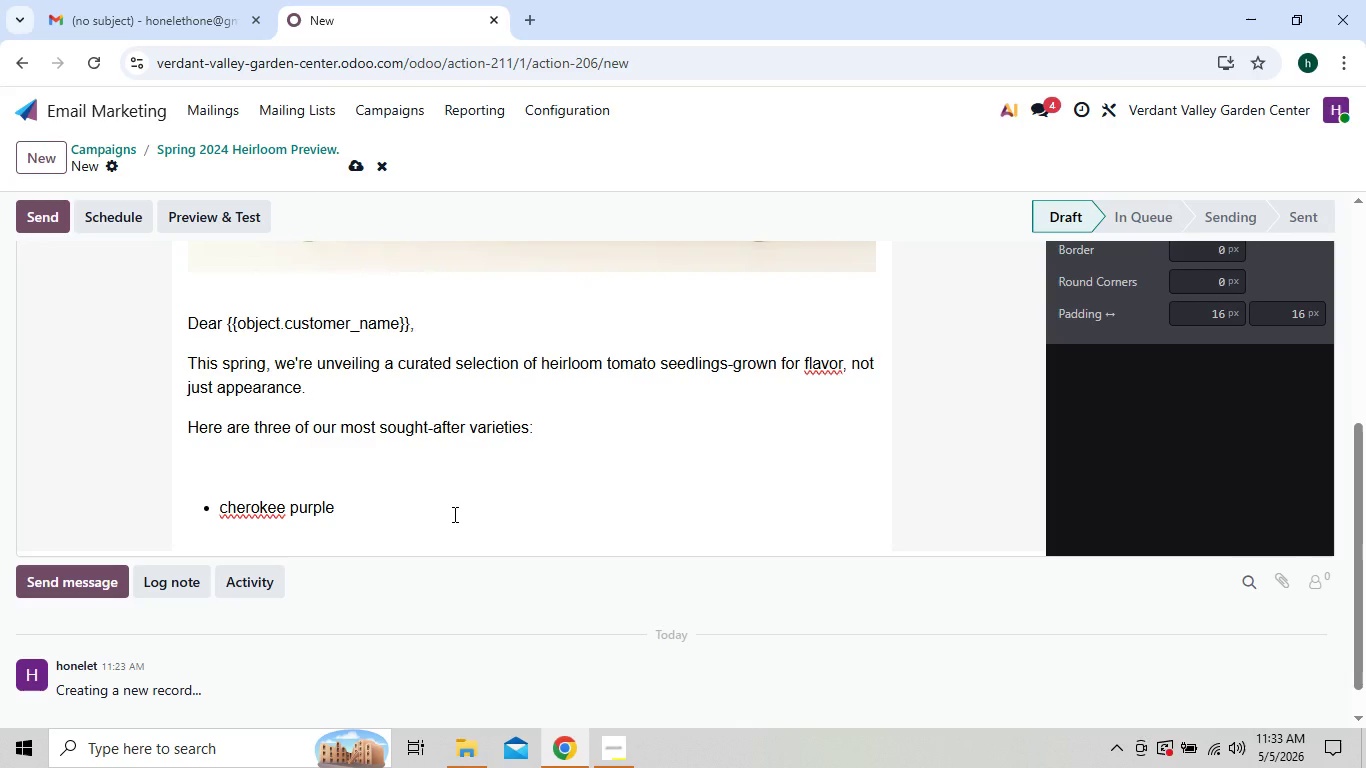 
key(Enter)
 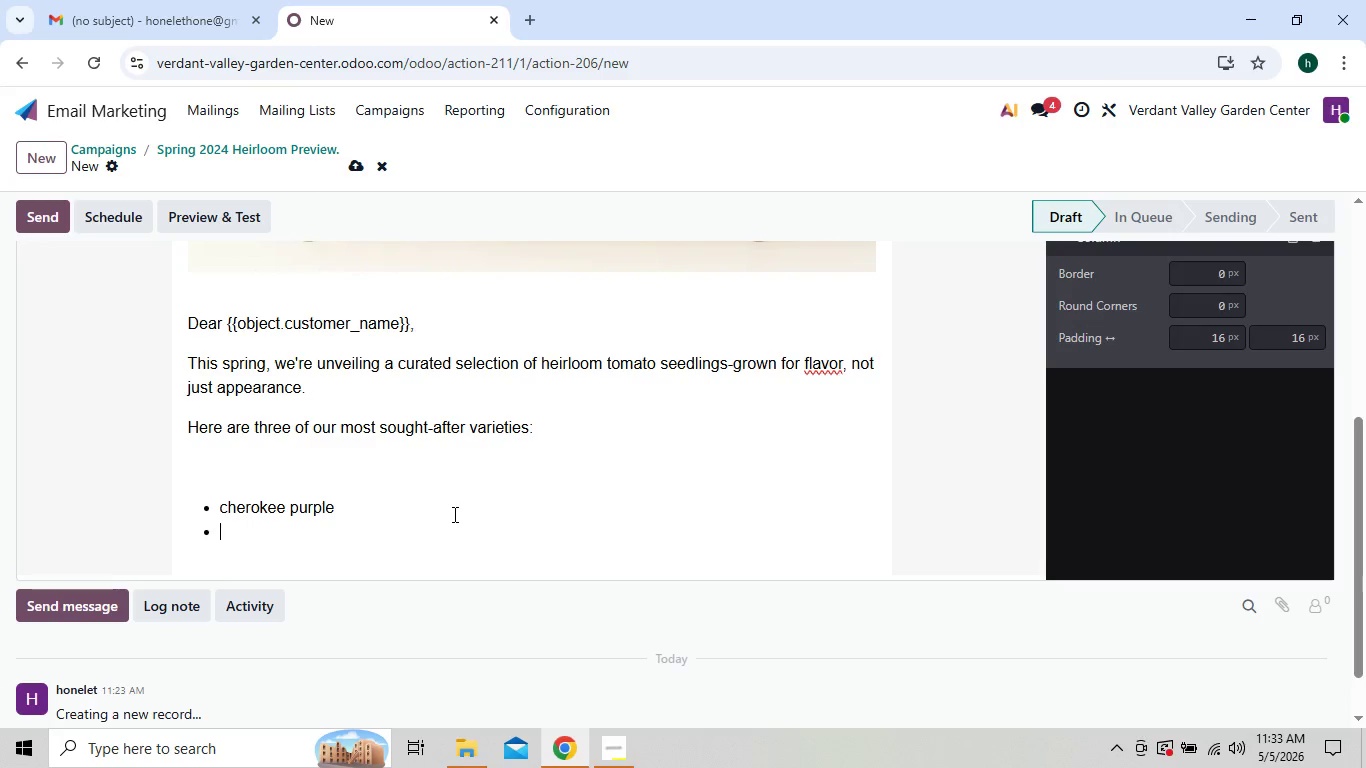 
key(Enter)
 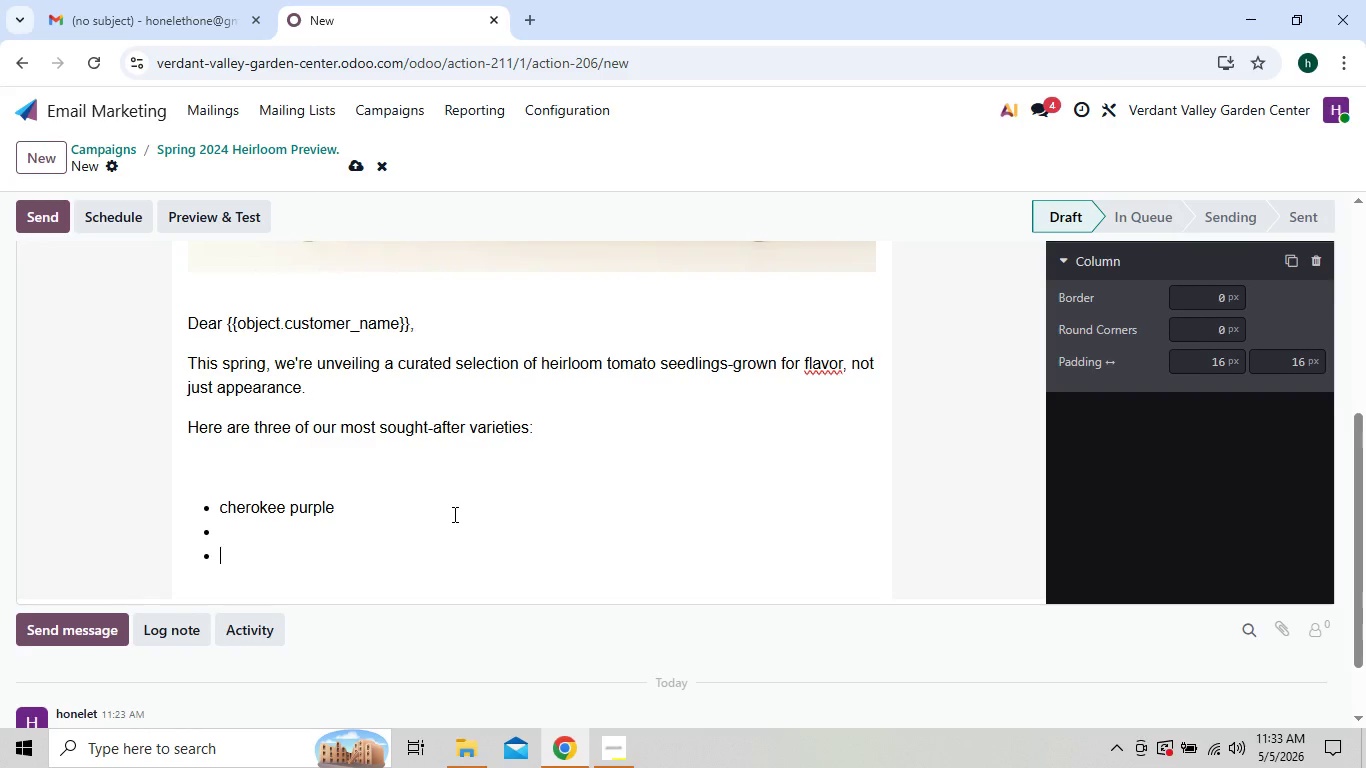 
key(Enter)
 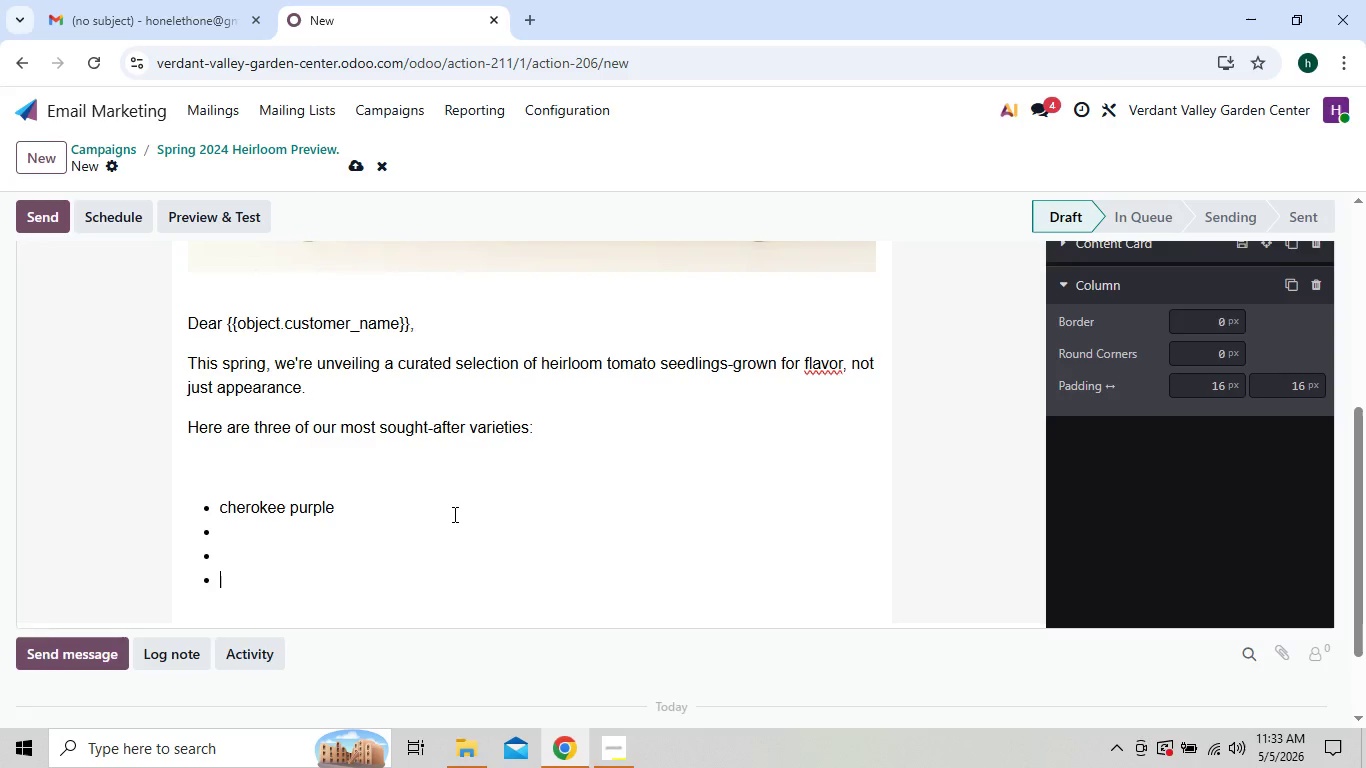 
key(Enter)
 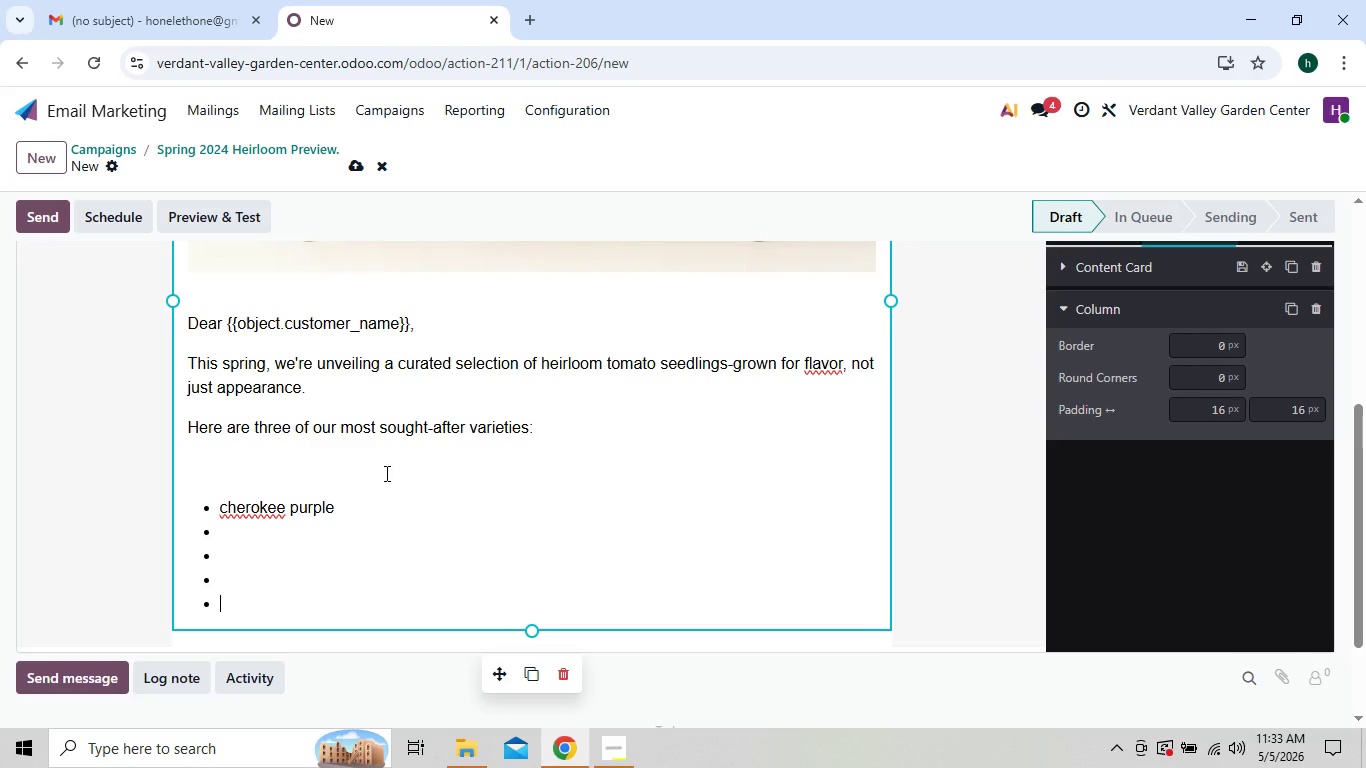 
wait(8.47)
 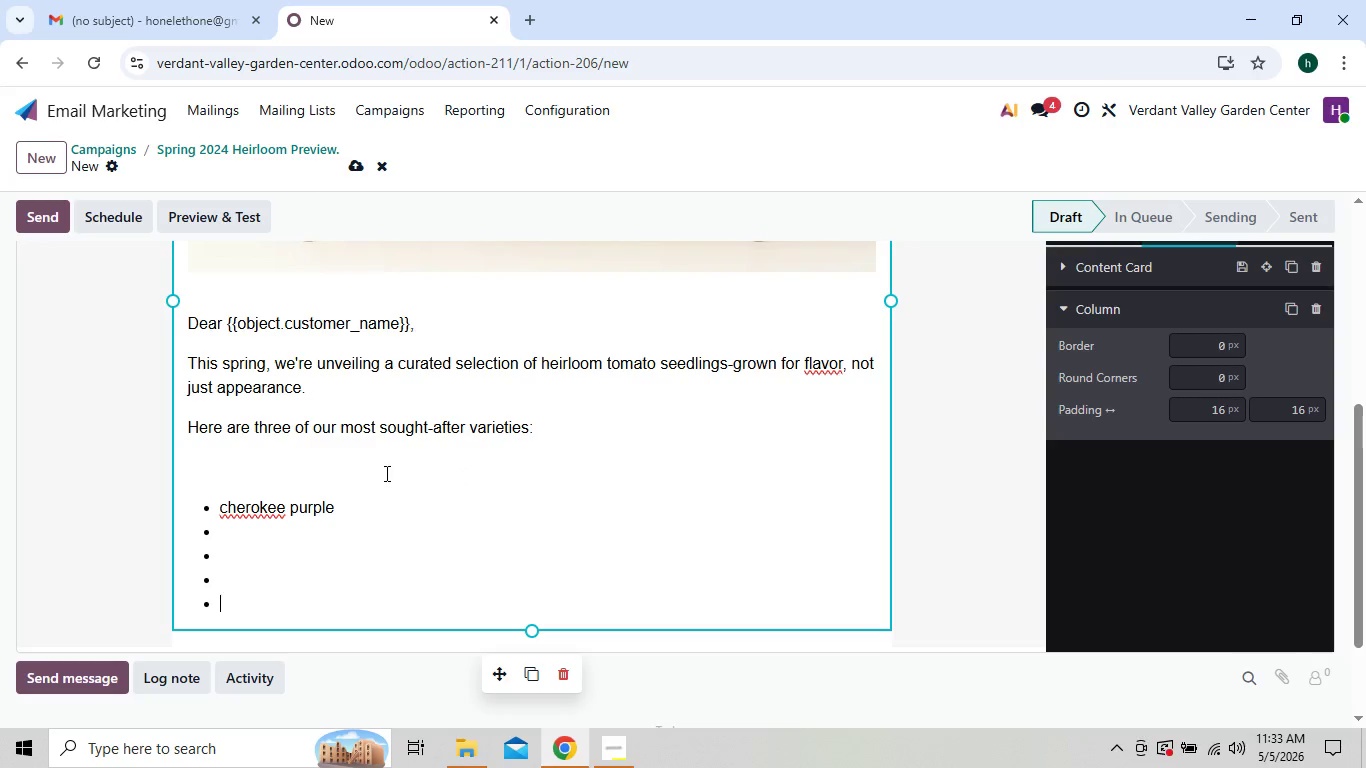 
left_click([211, 526])
 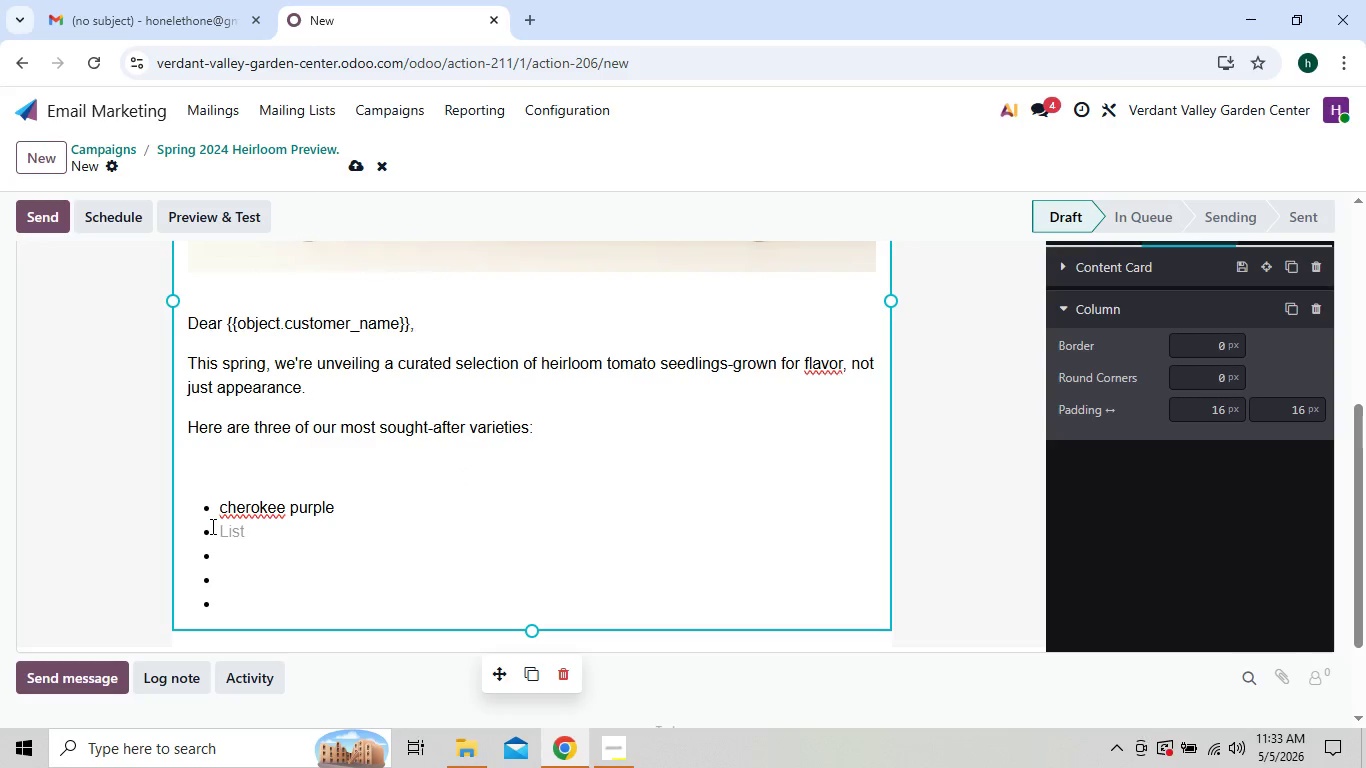 
key(Enter)
 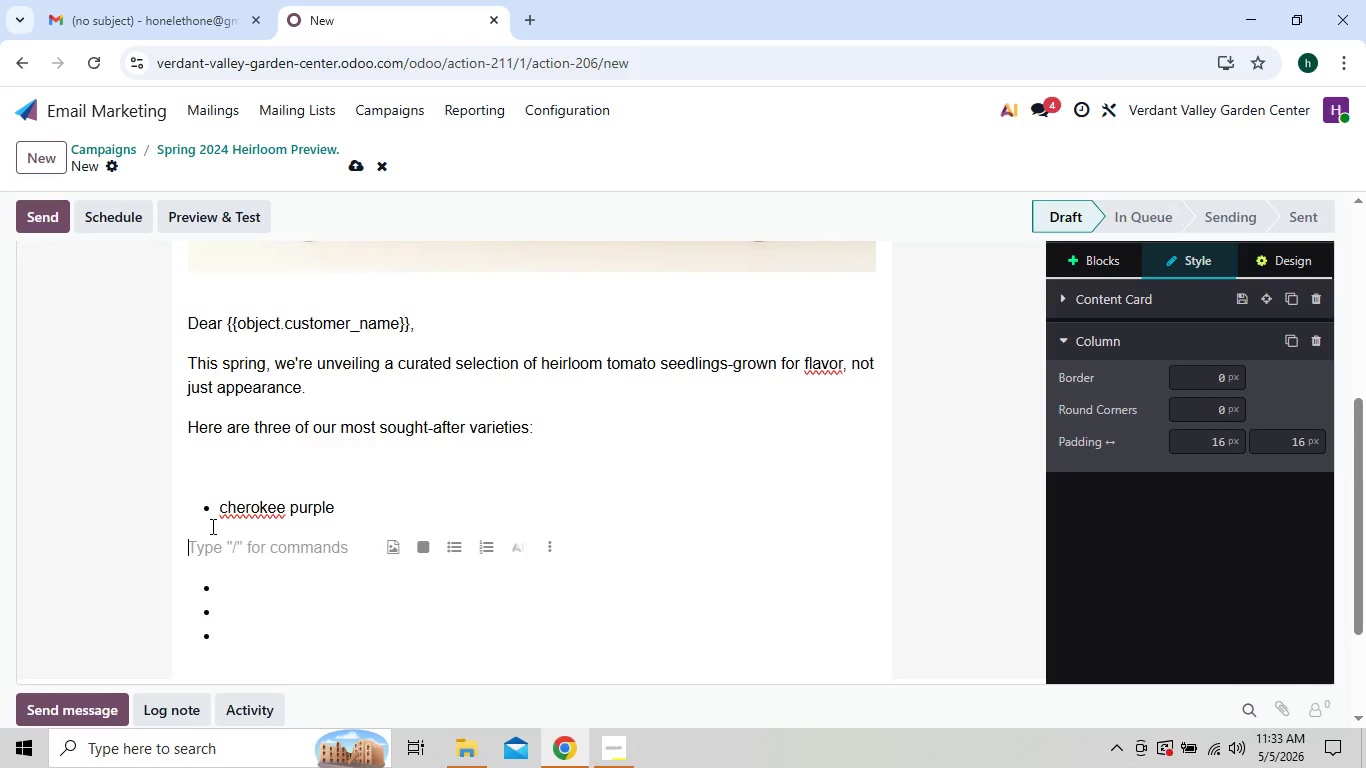 
wait(8.34)
 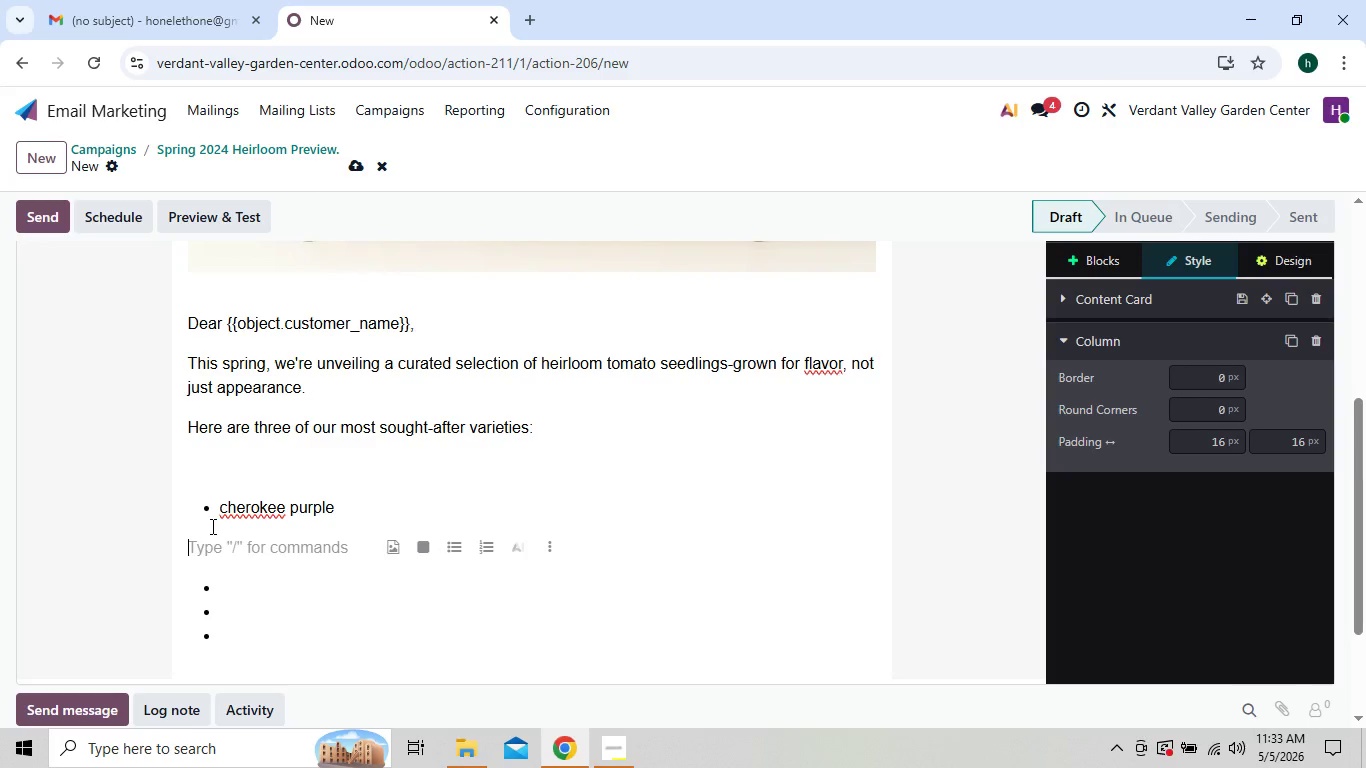 
type(Rich )
key(Backspace)
type(, smoky )
key(Backspace)
type(, and deeply)
 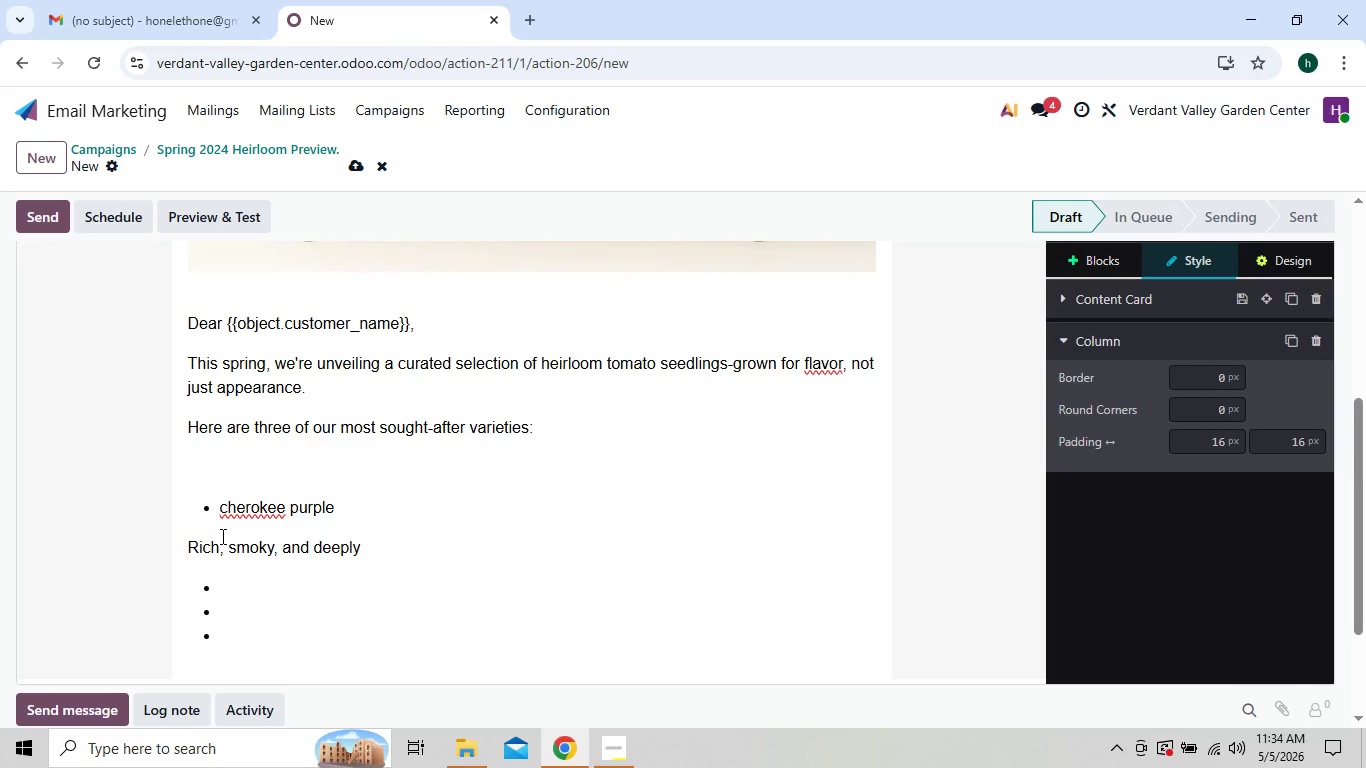 
wait(6.66)
 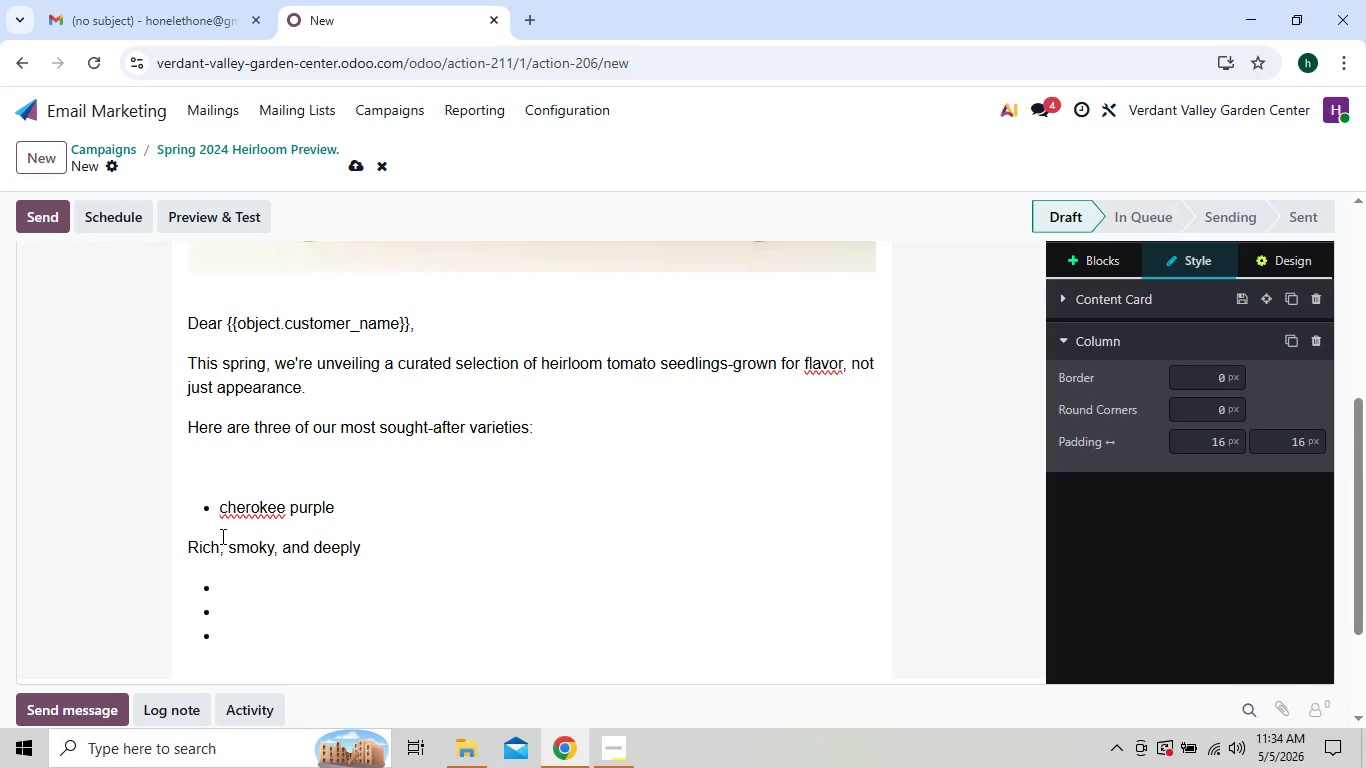 
right_click([240, 509])
 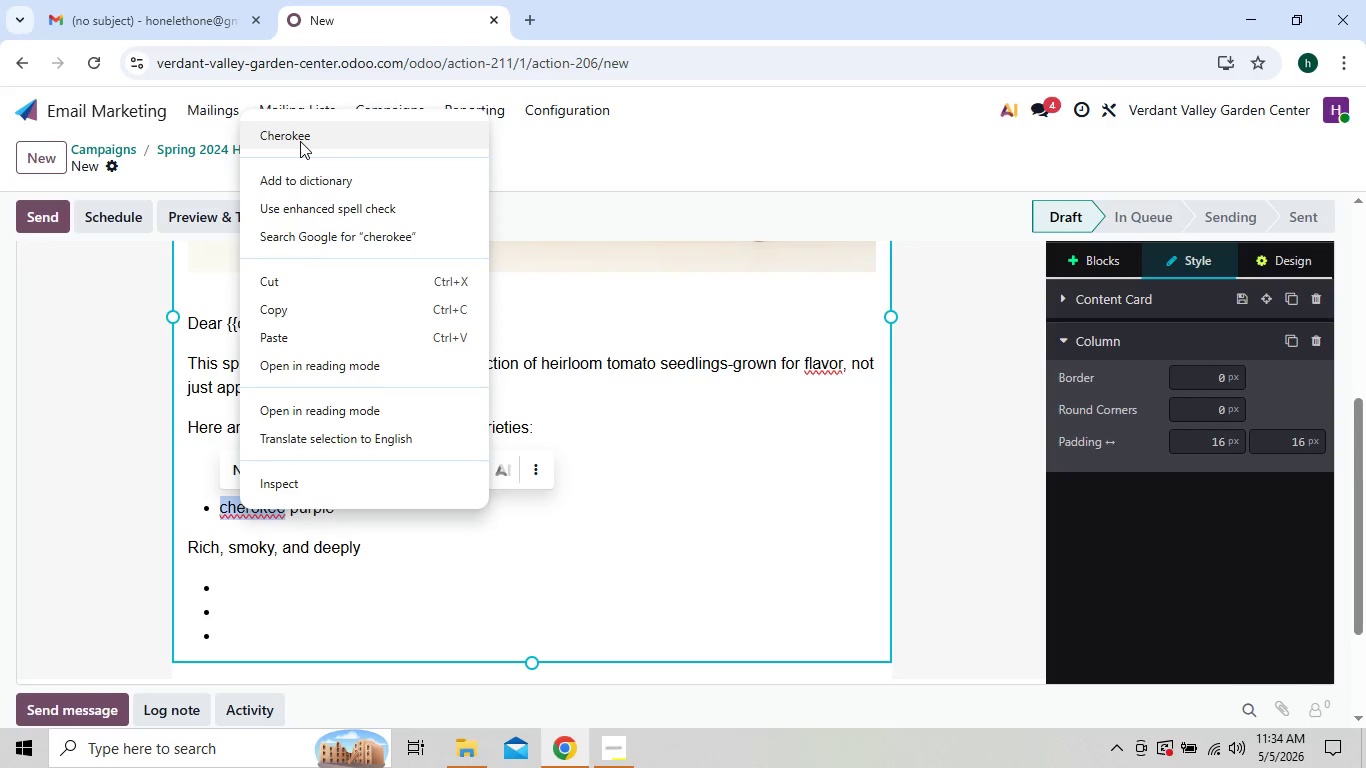 
left_click([300, 141])
 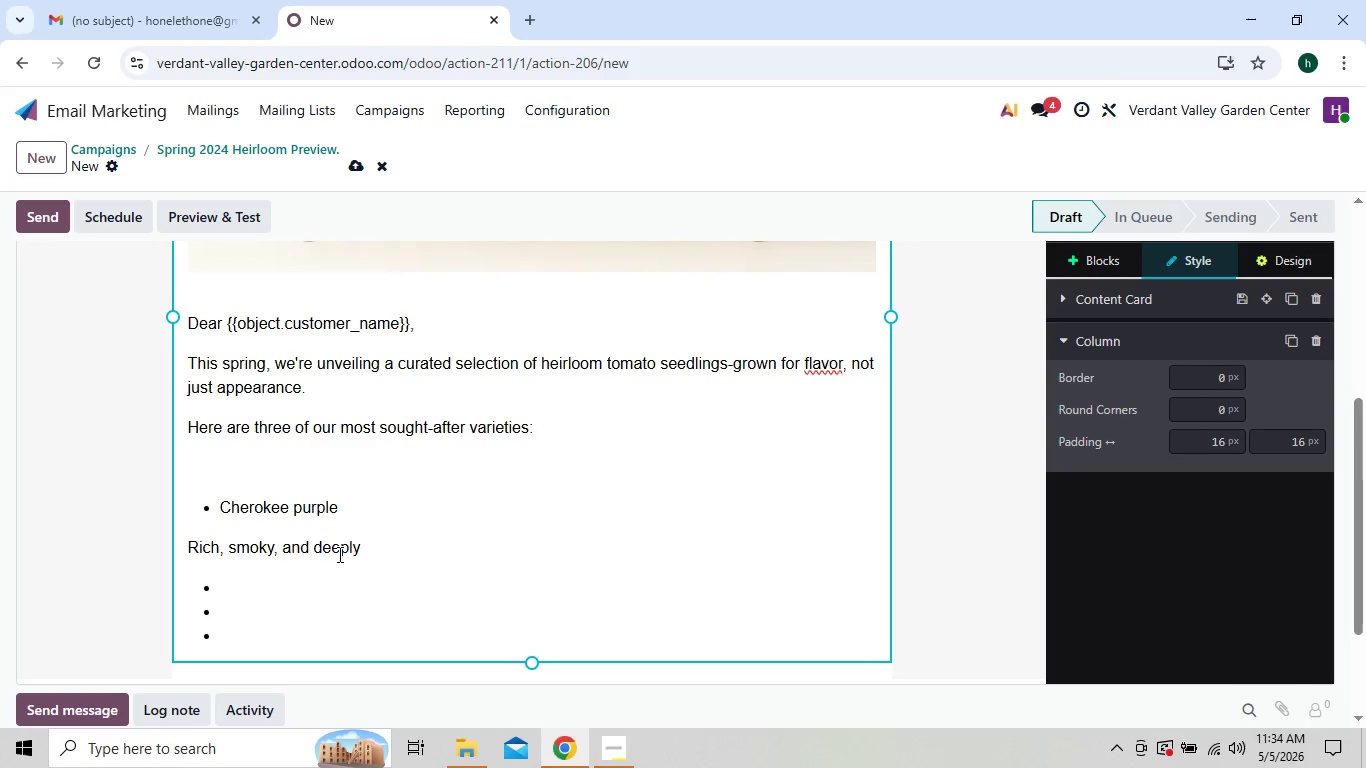 
left_click([370, 550])
 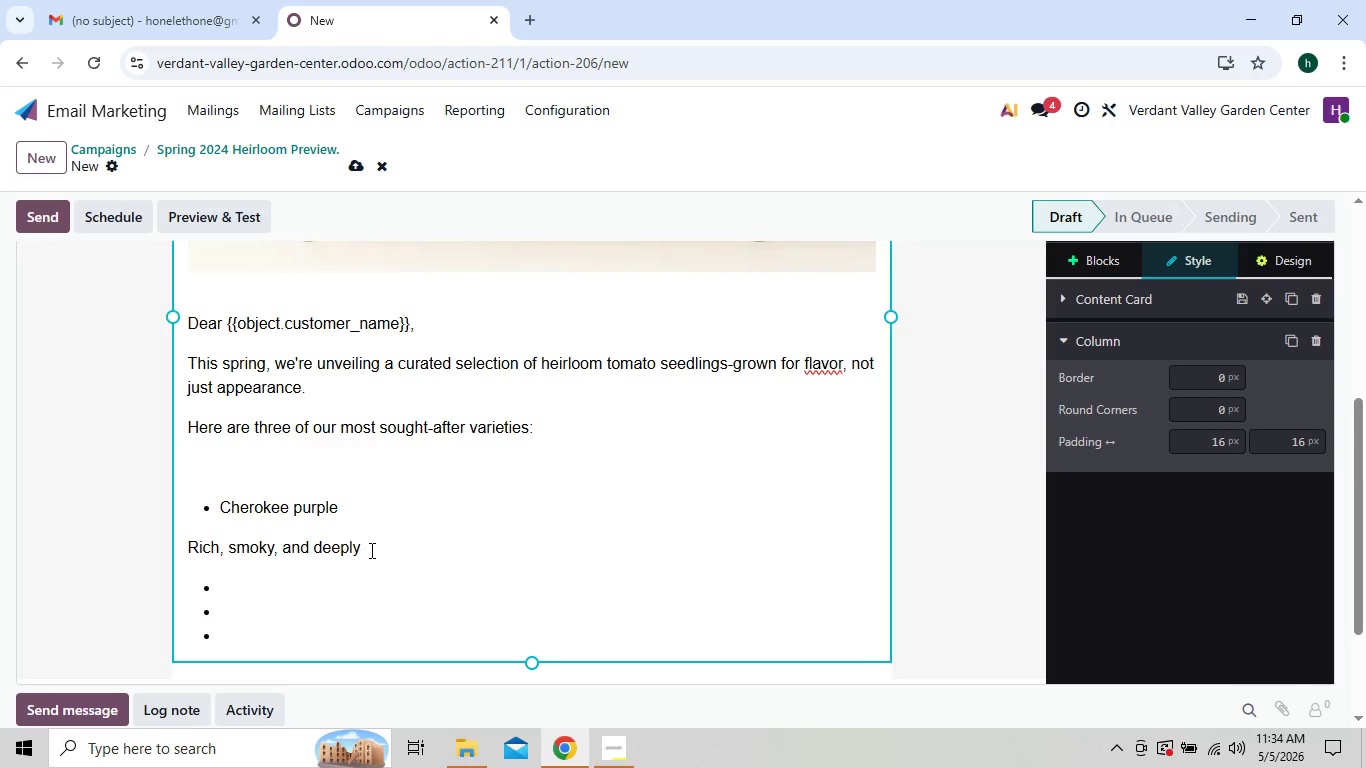 
type( complex)
 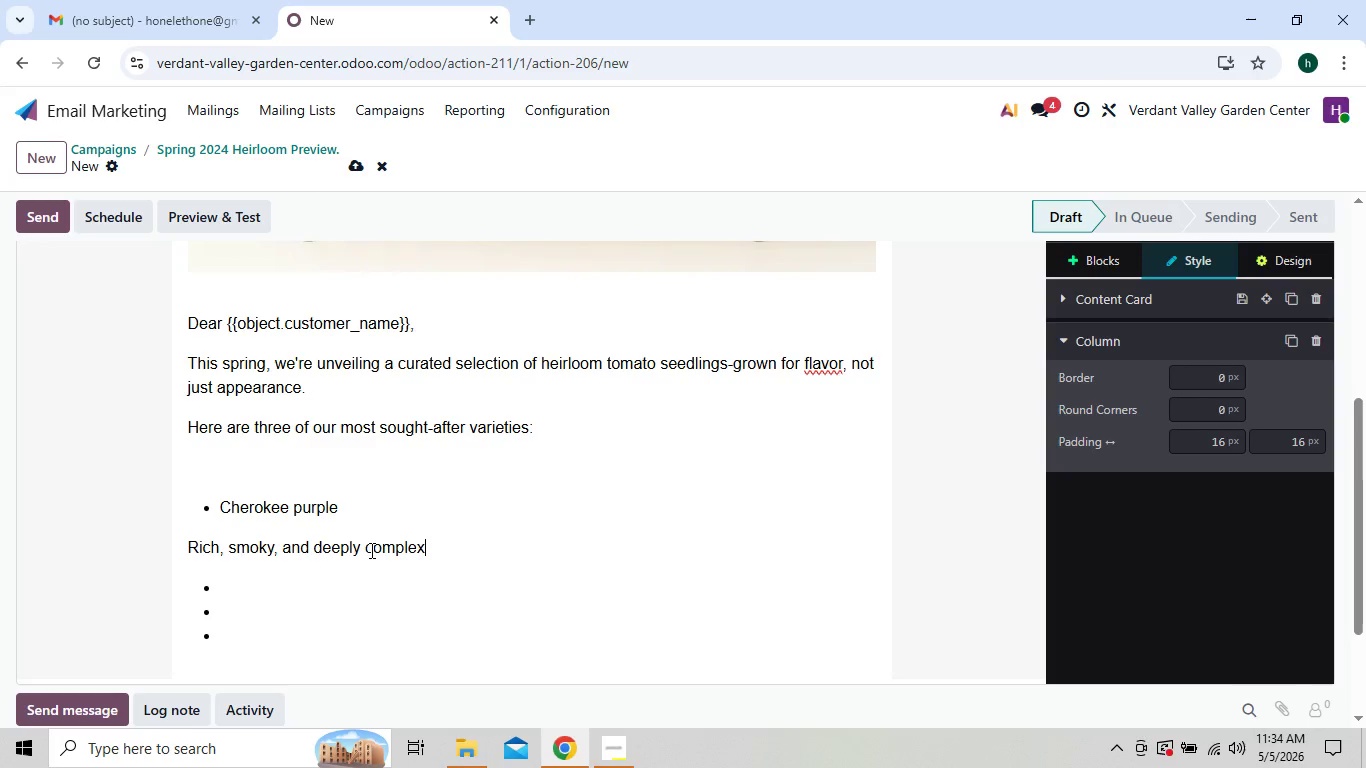 
type(-this heirloom favorite delivers)
 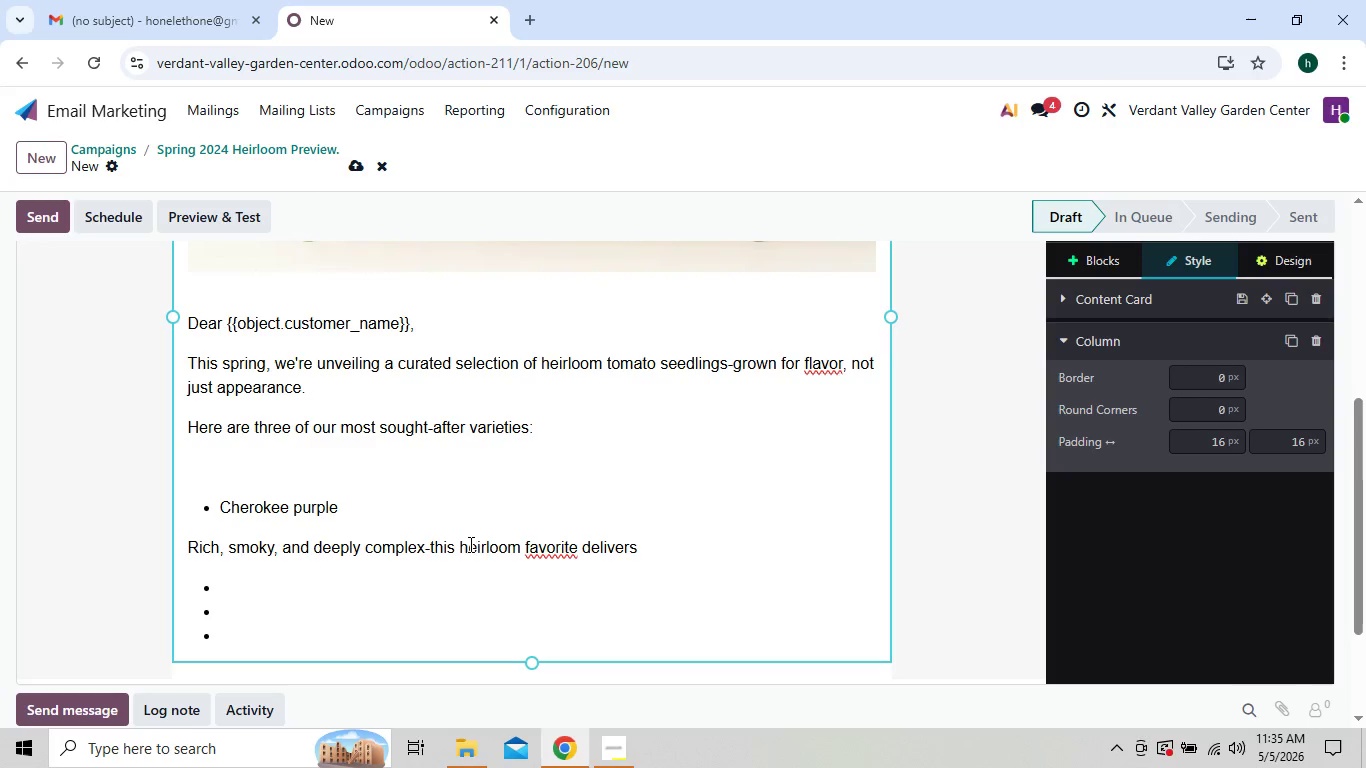 
left_click([535, 558])
 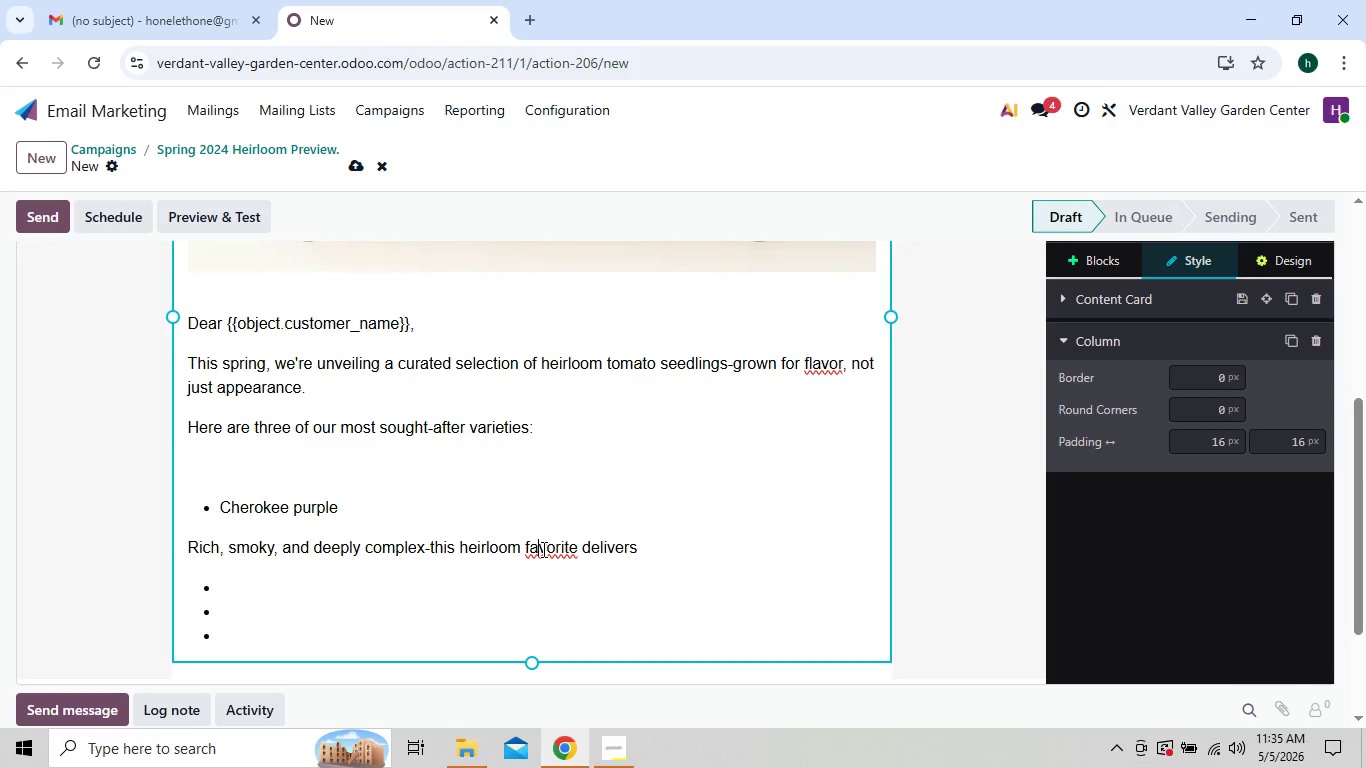 
right_click([542, 548])
 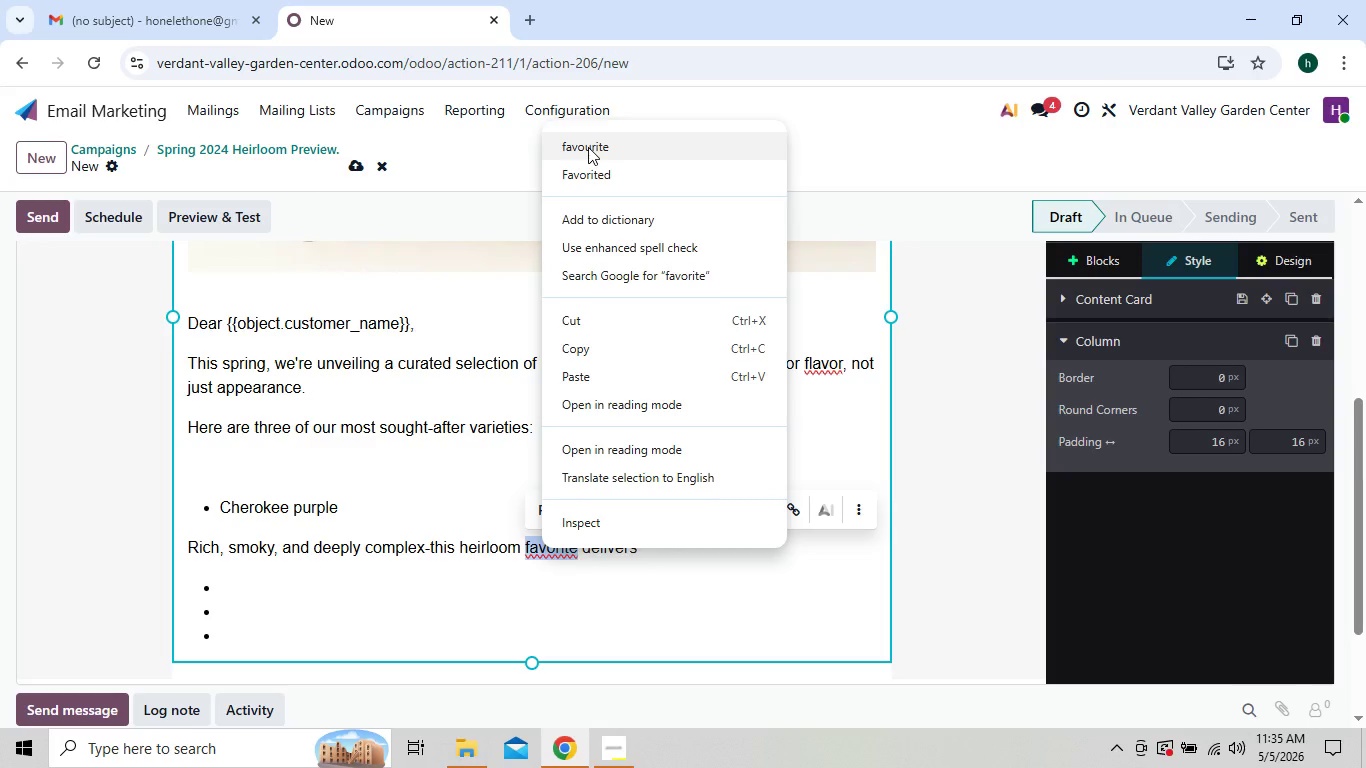 
left_click([588, 147])
 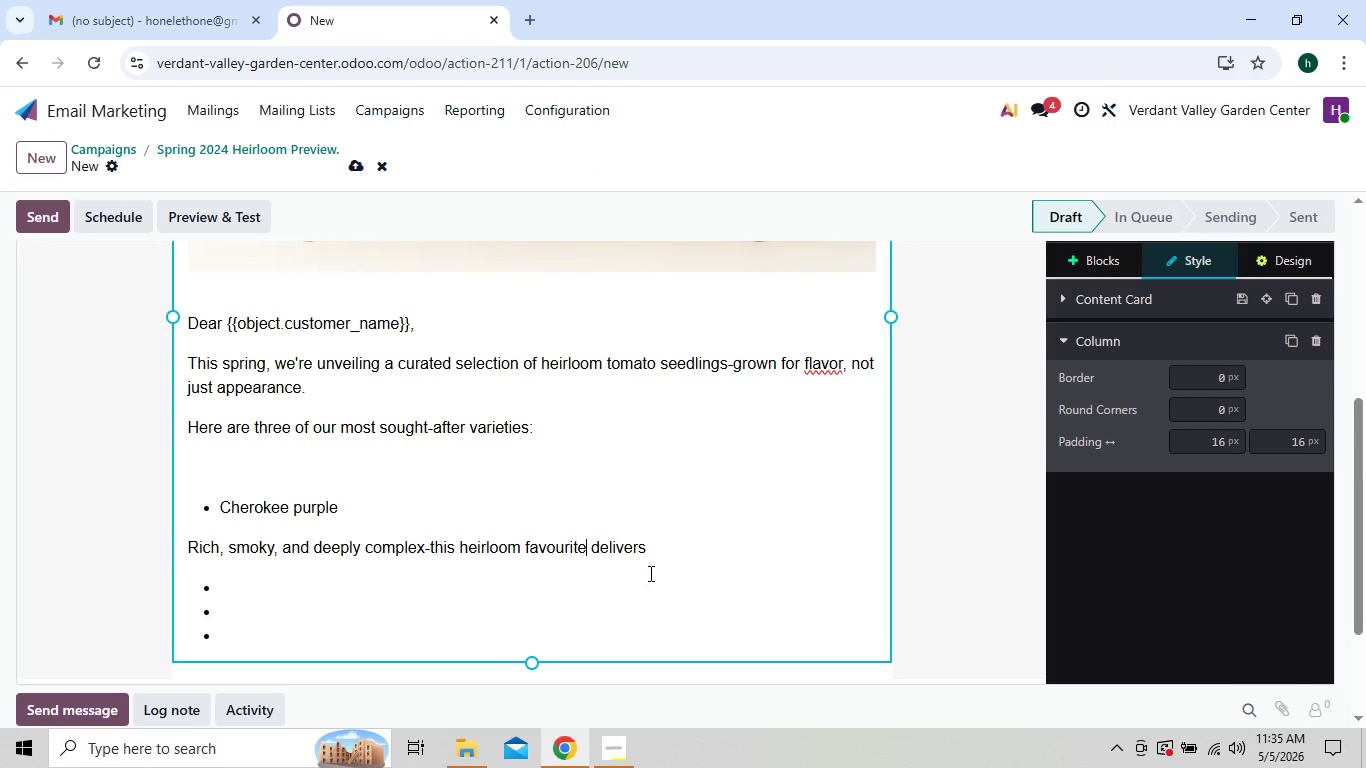 
left_click([657, 558])
 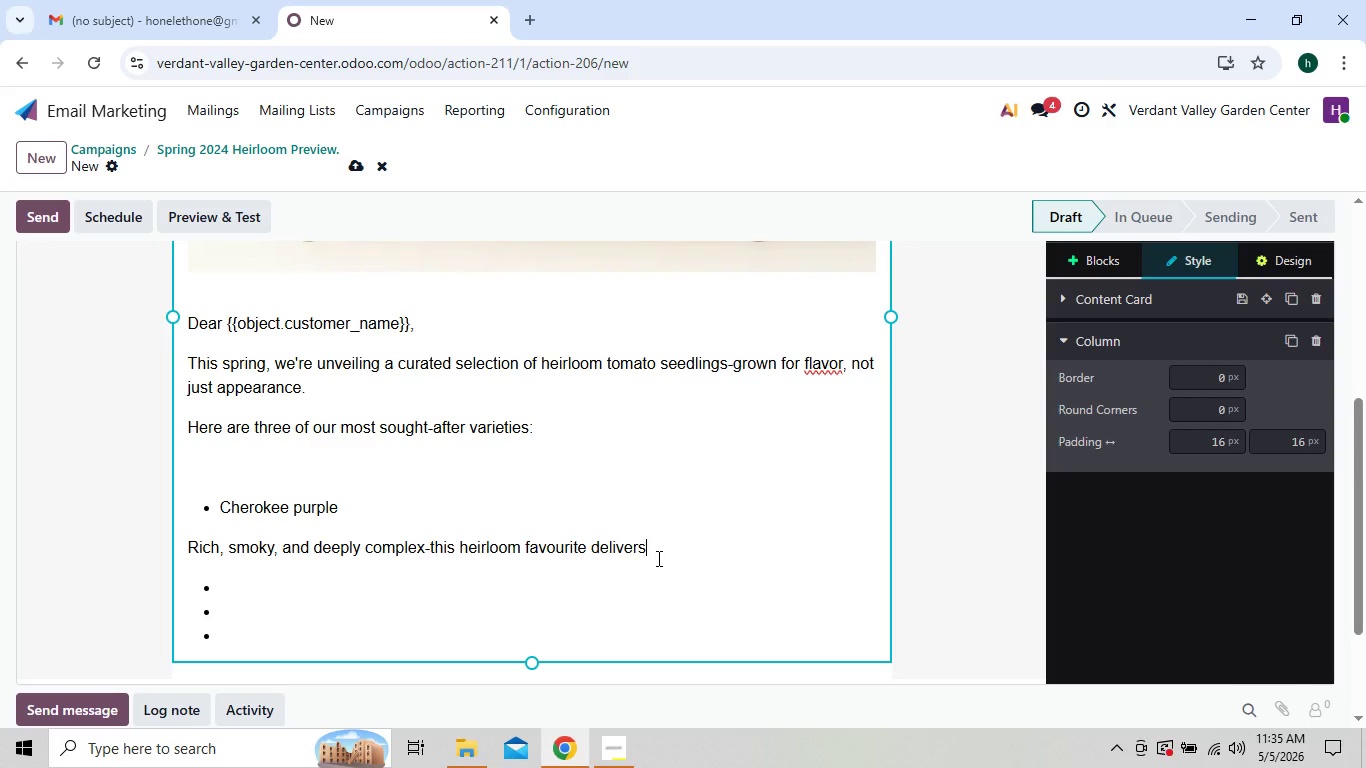 
type( a bold )
 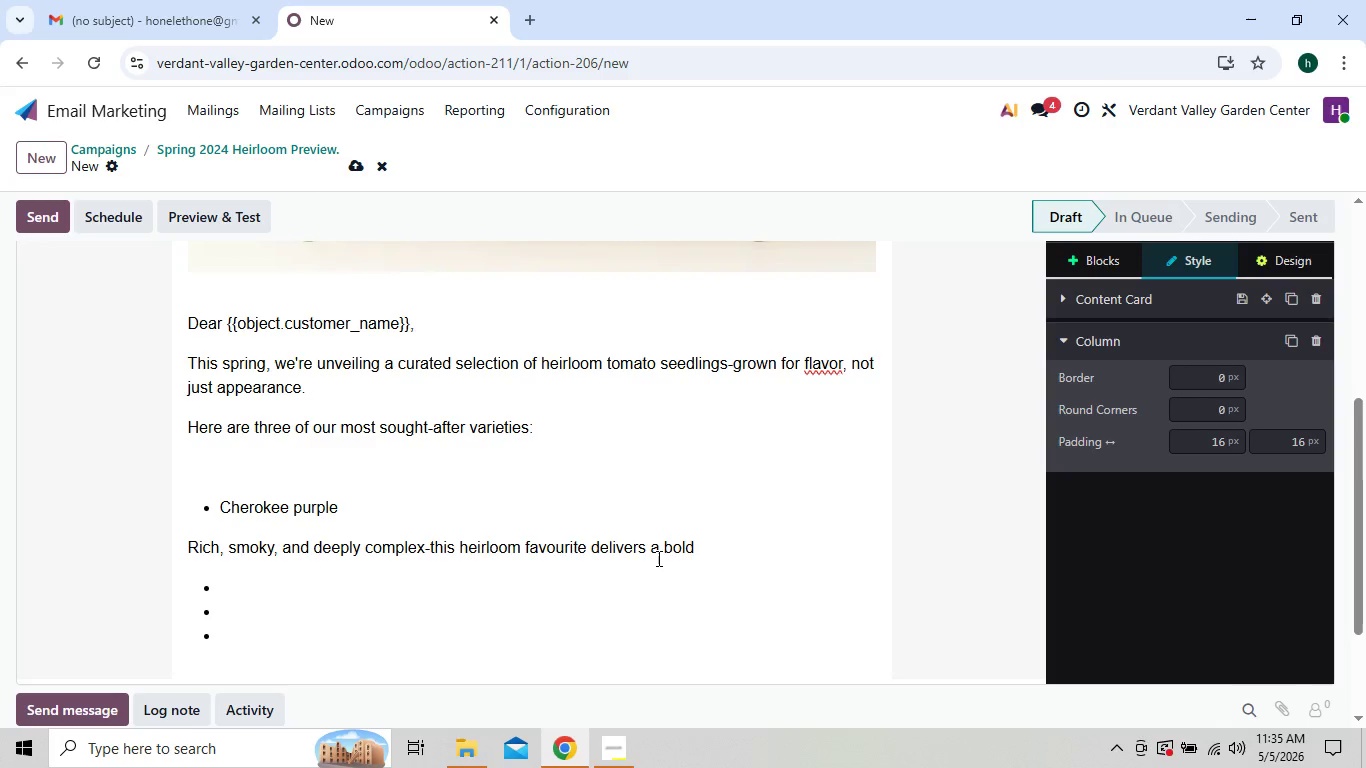 
key(Backspace)
type(, almost wine)
 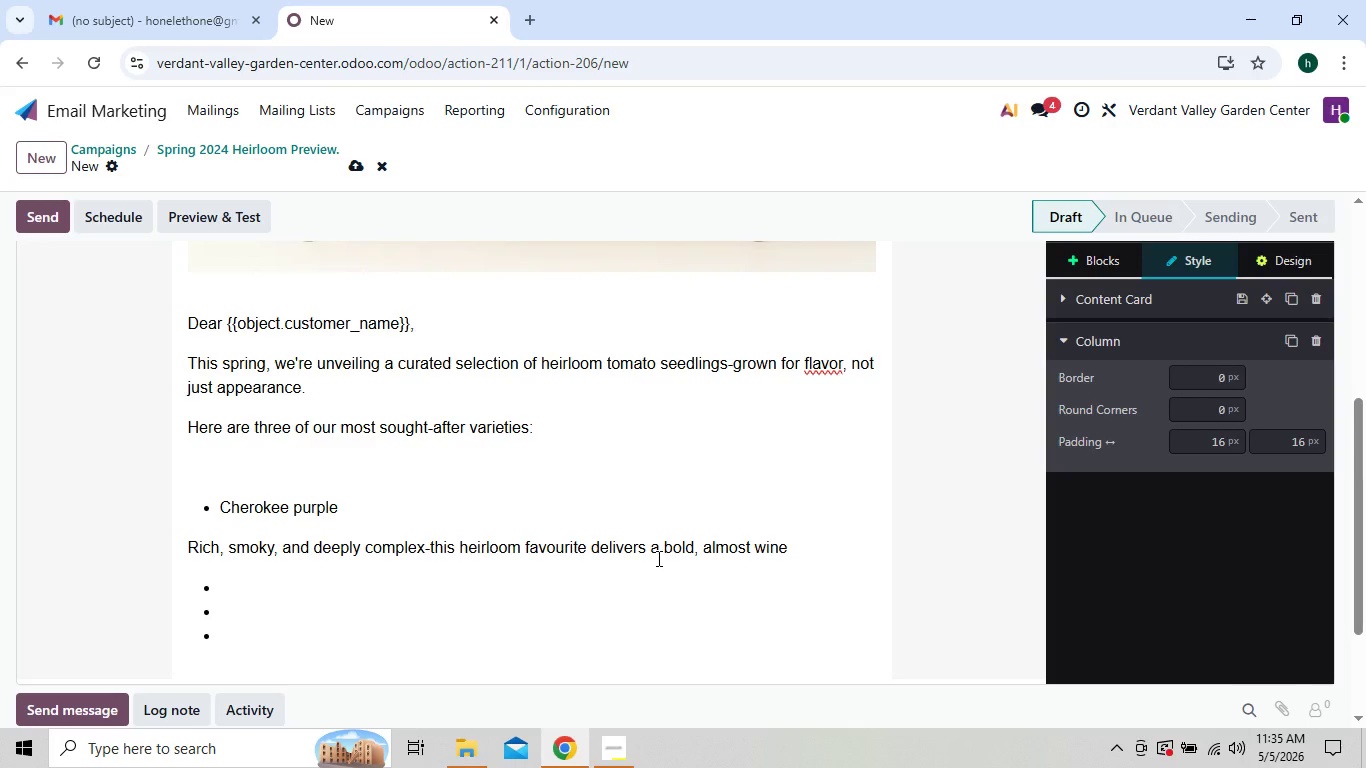 
type(-like flavor that)
 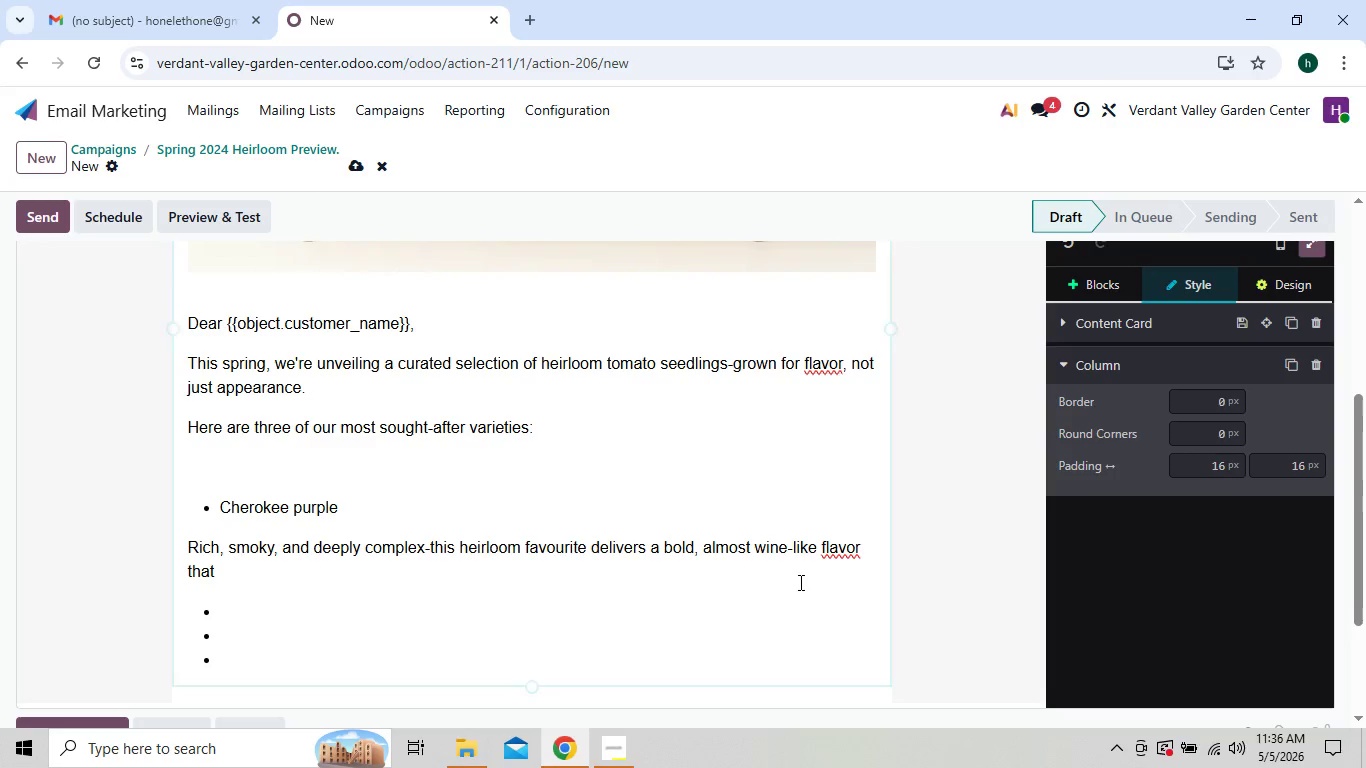 
wait(9.12)
 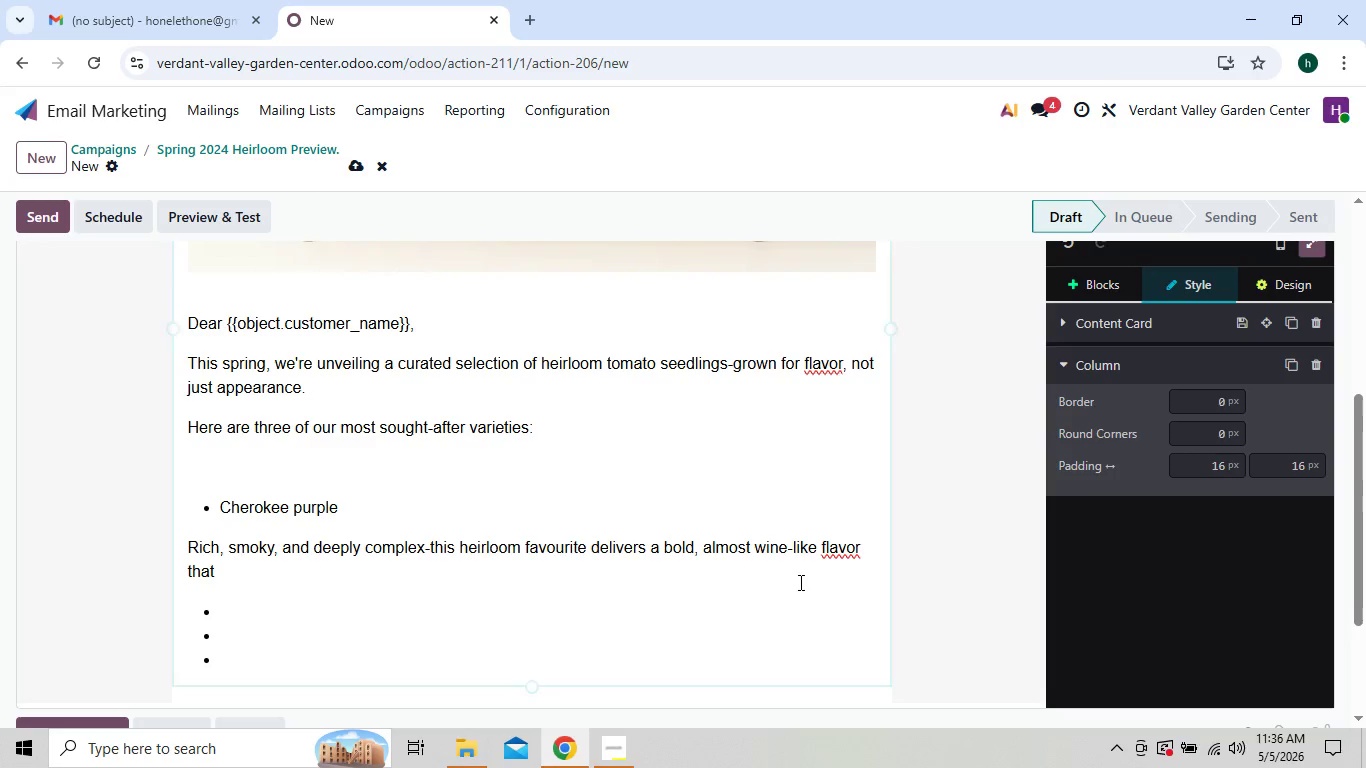 
key(Space)
 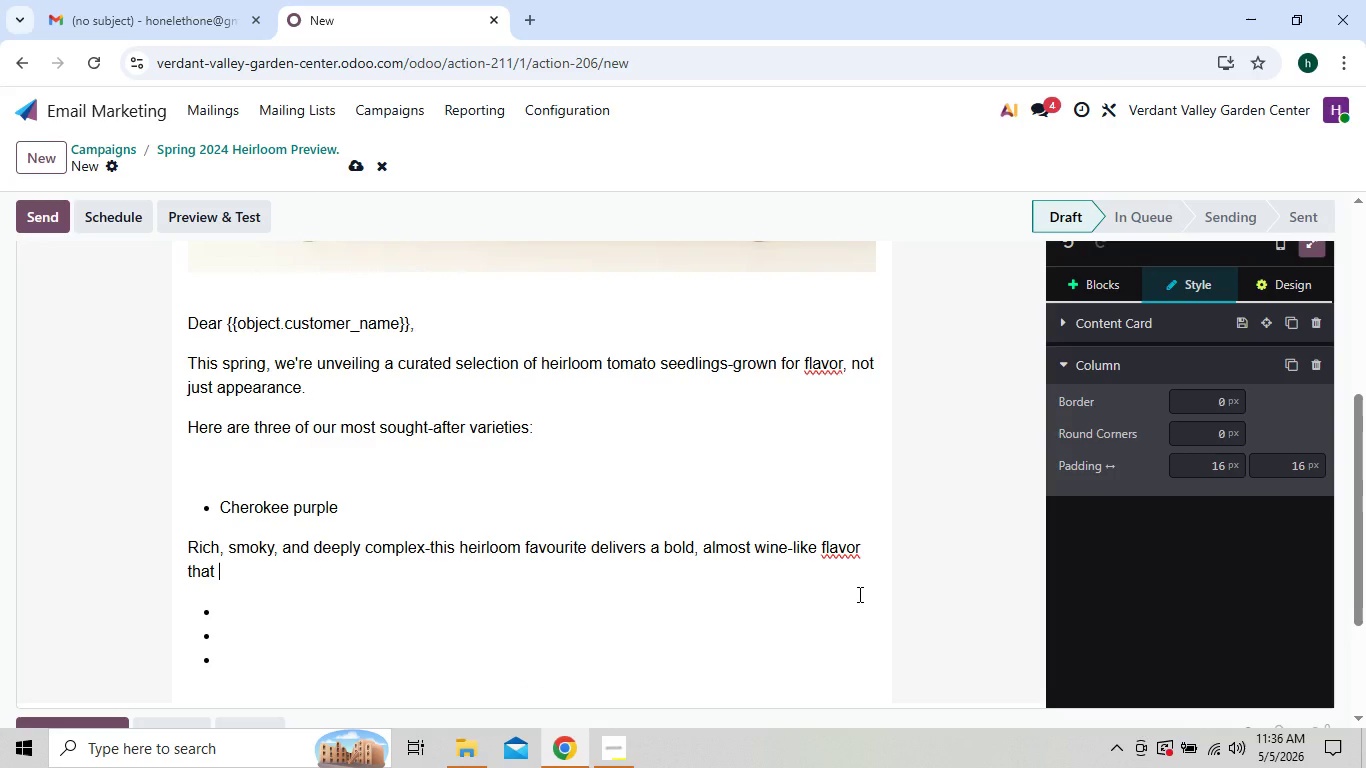 
type(chefs love.)
 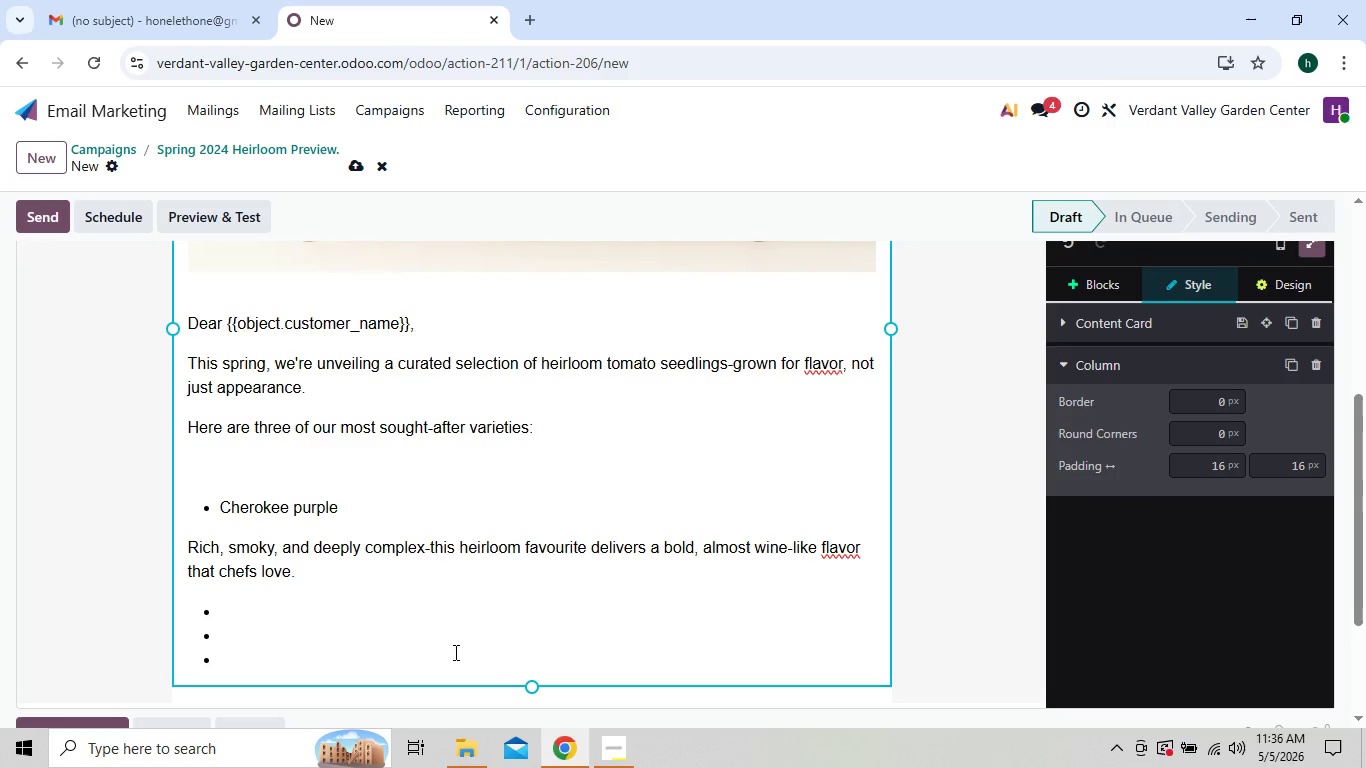 
left_click([212, 616])
 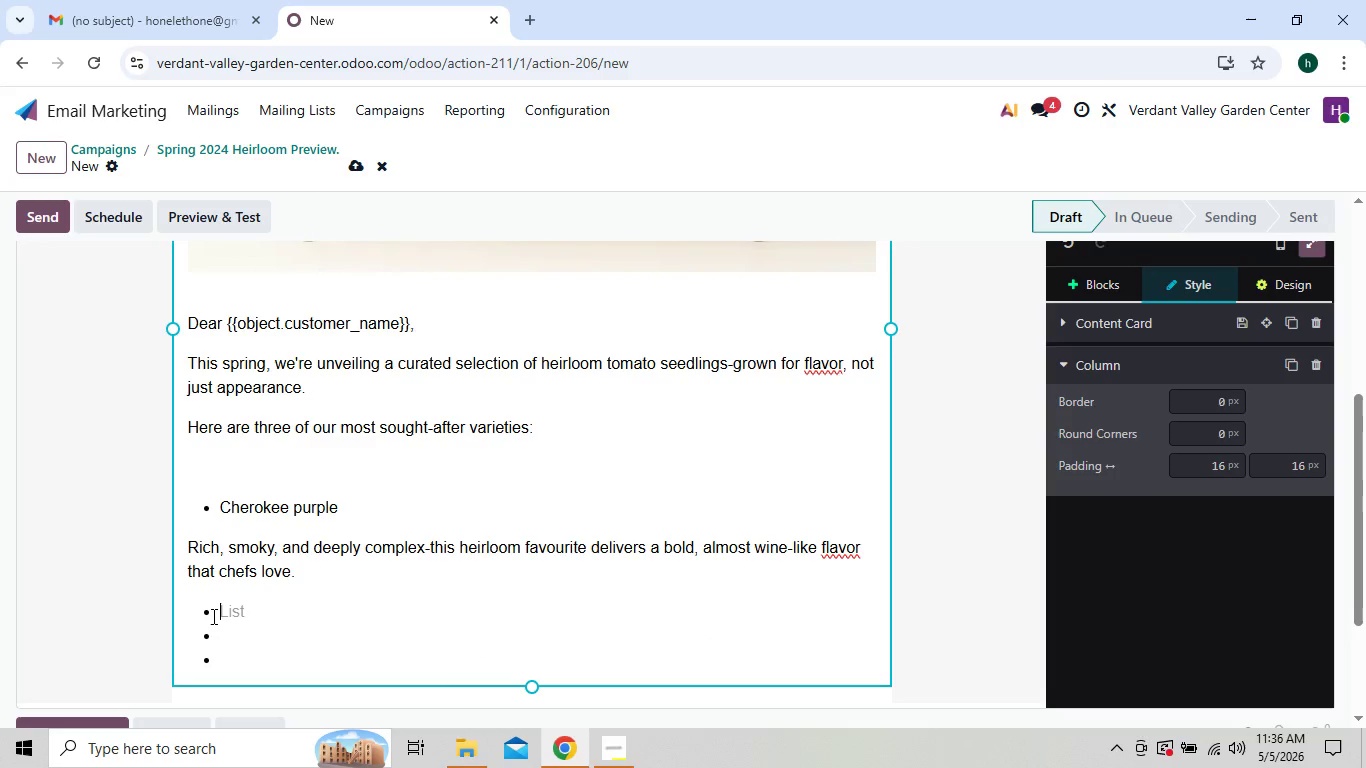 
type(Green zEBRA)
 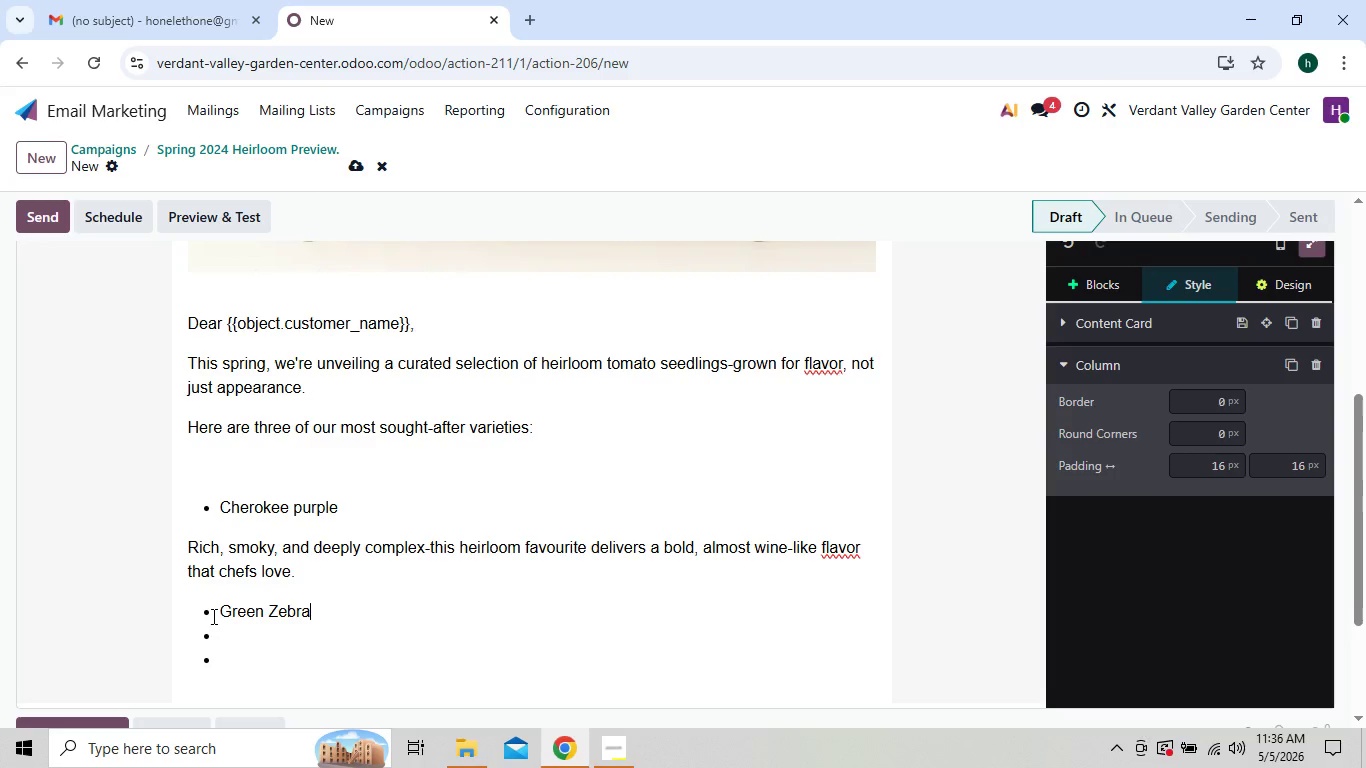 
hold_key(key=CapsLock, duration=1.58)
 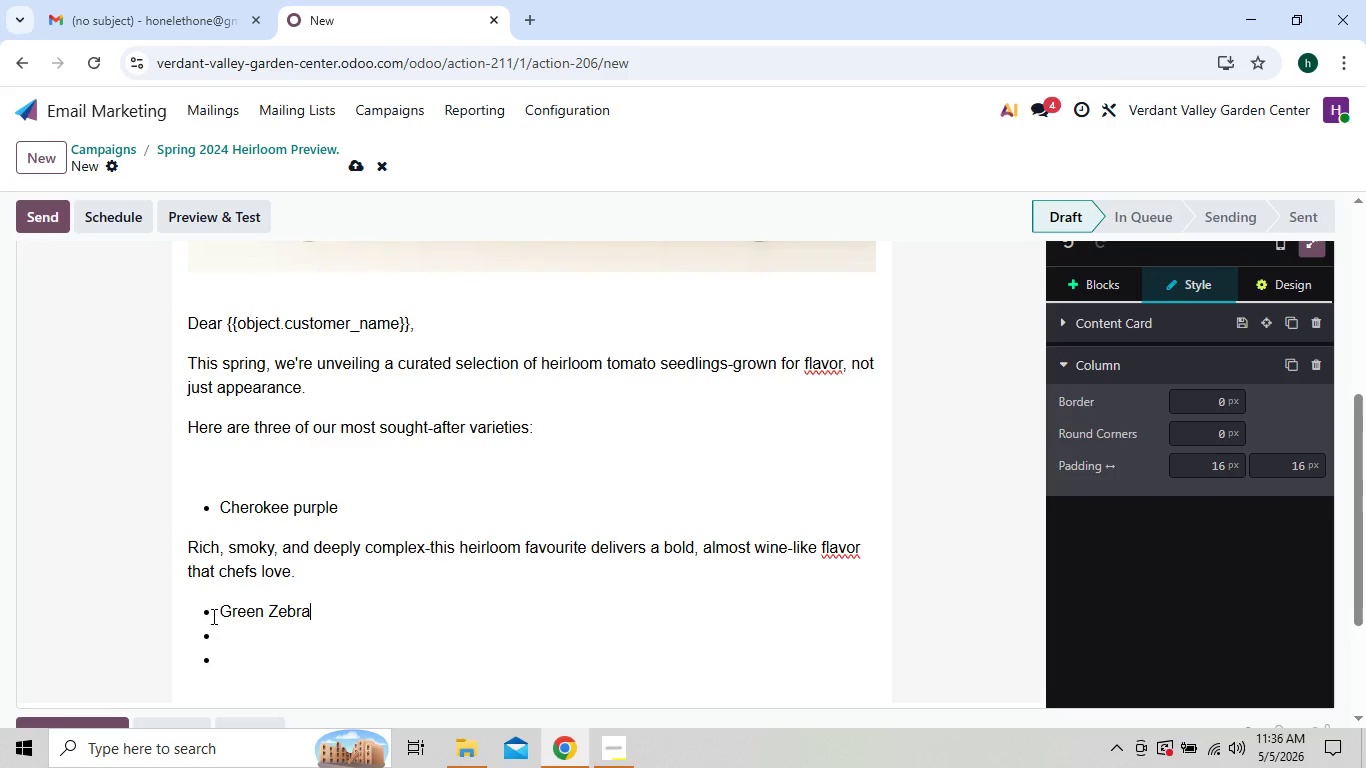 
key(Enter)
 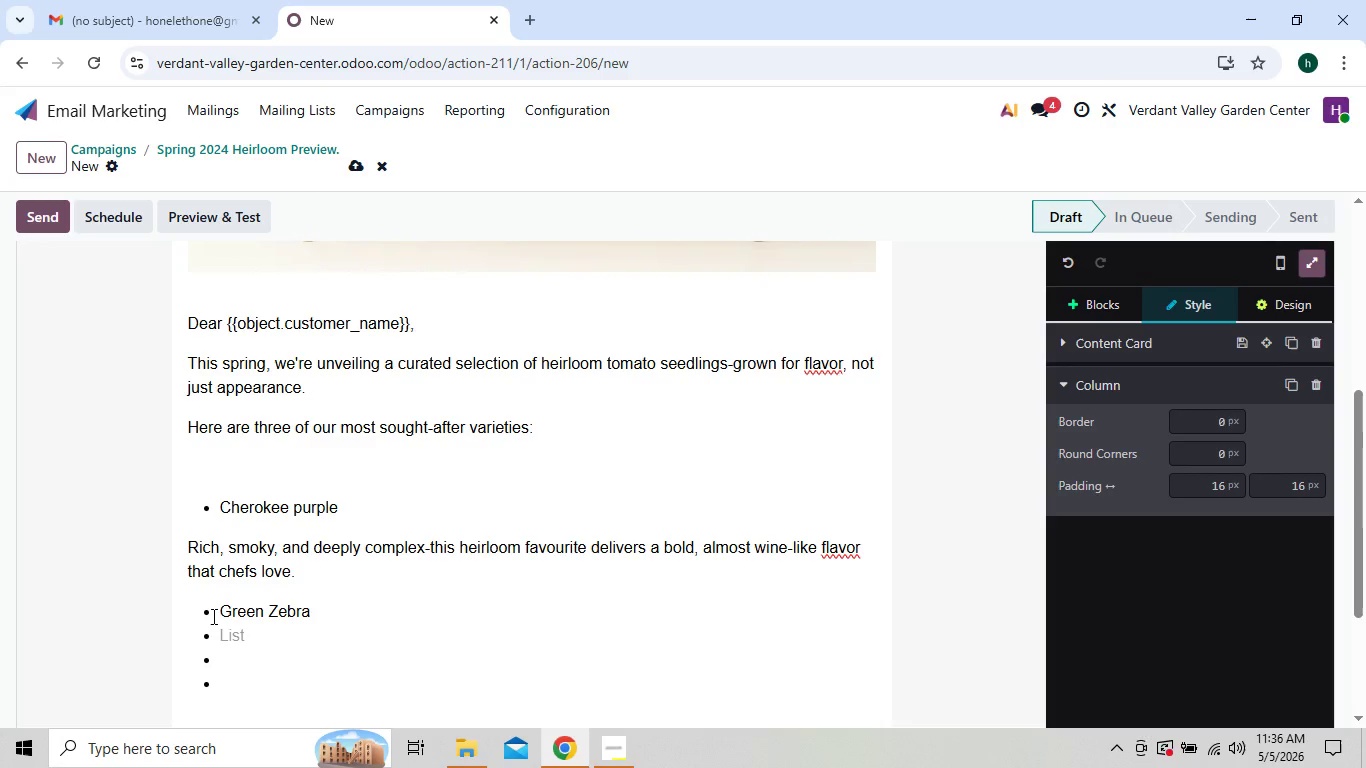 
key(Enter)
 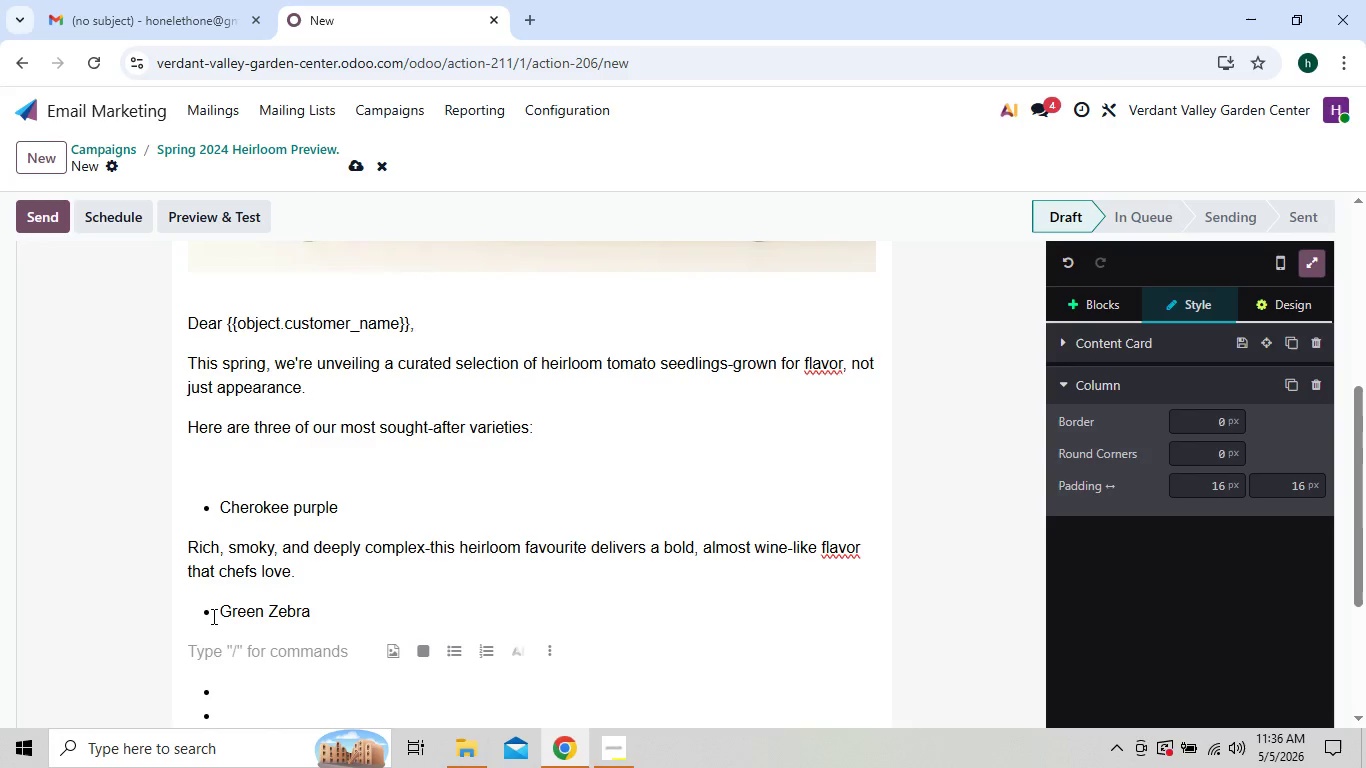 
wait(5.64)
 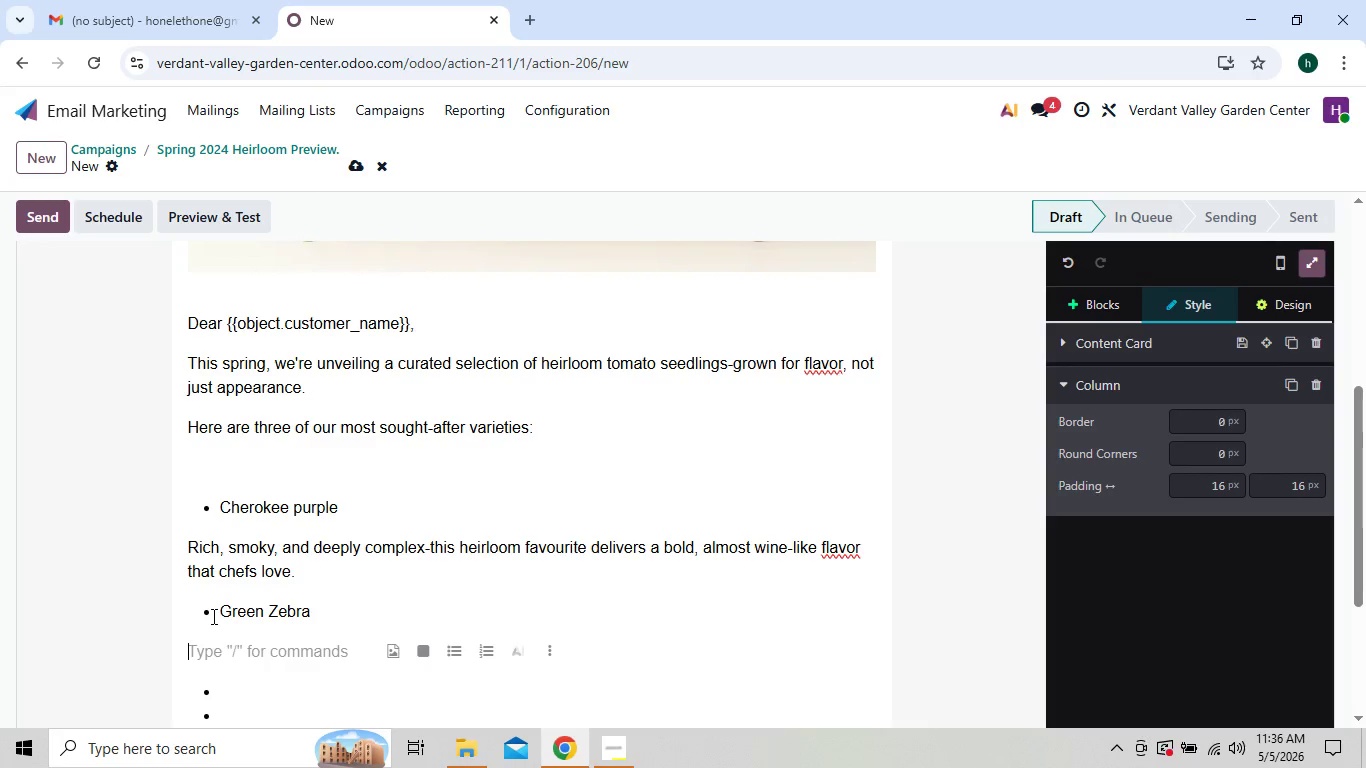 
type(Bright,)
 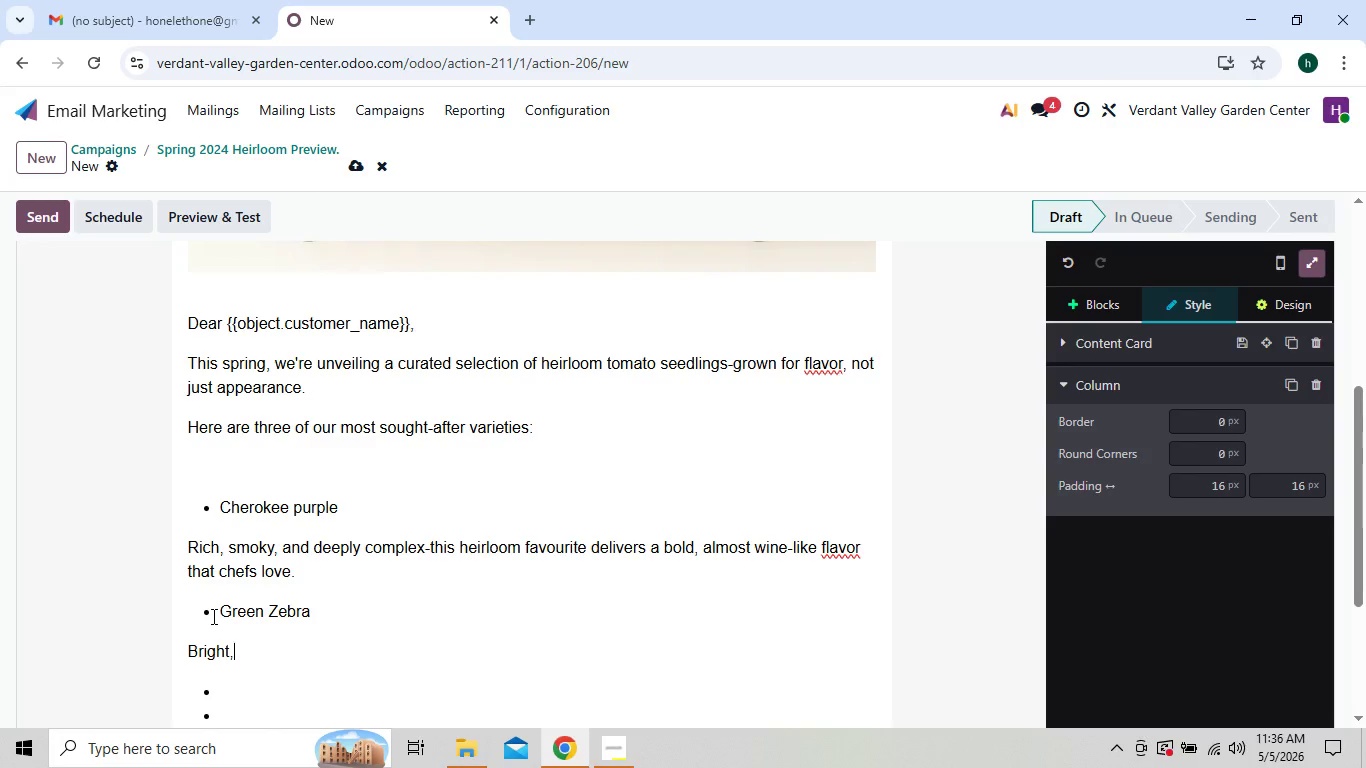 
type( tangy )
key(Backspace)
type(, and refreshingly zesy)
key(Backspace)
type(ty)
 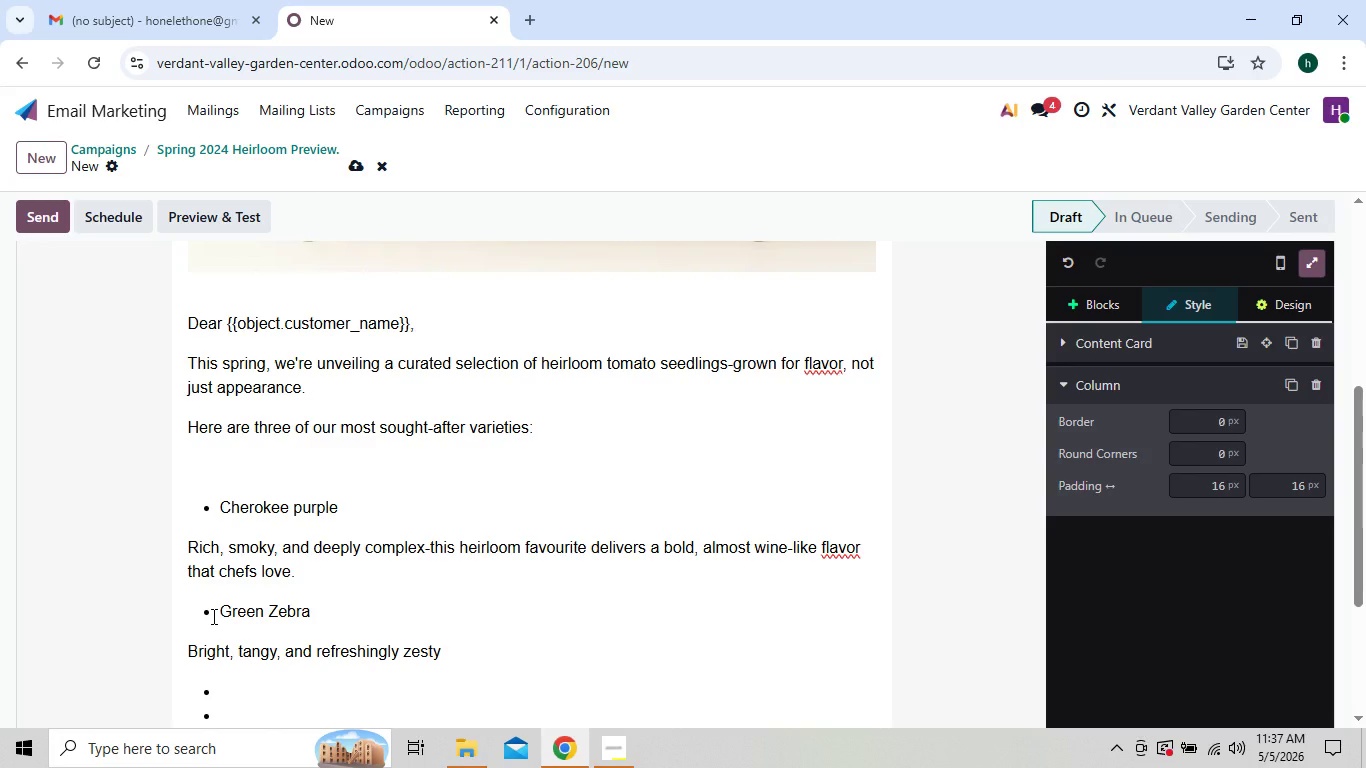 
wait(17.45)
 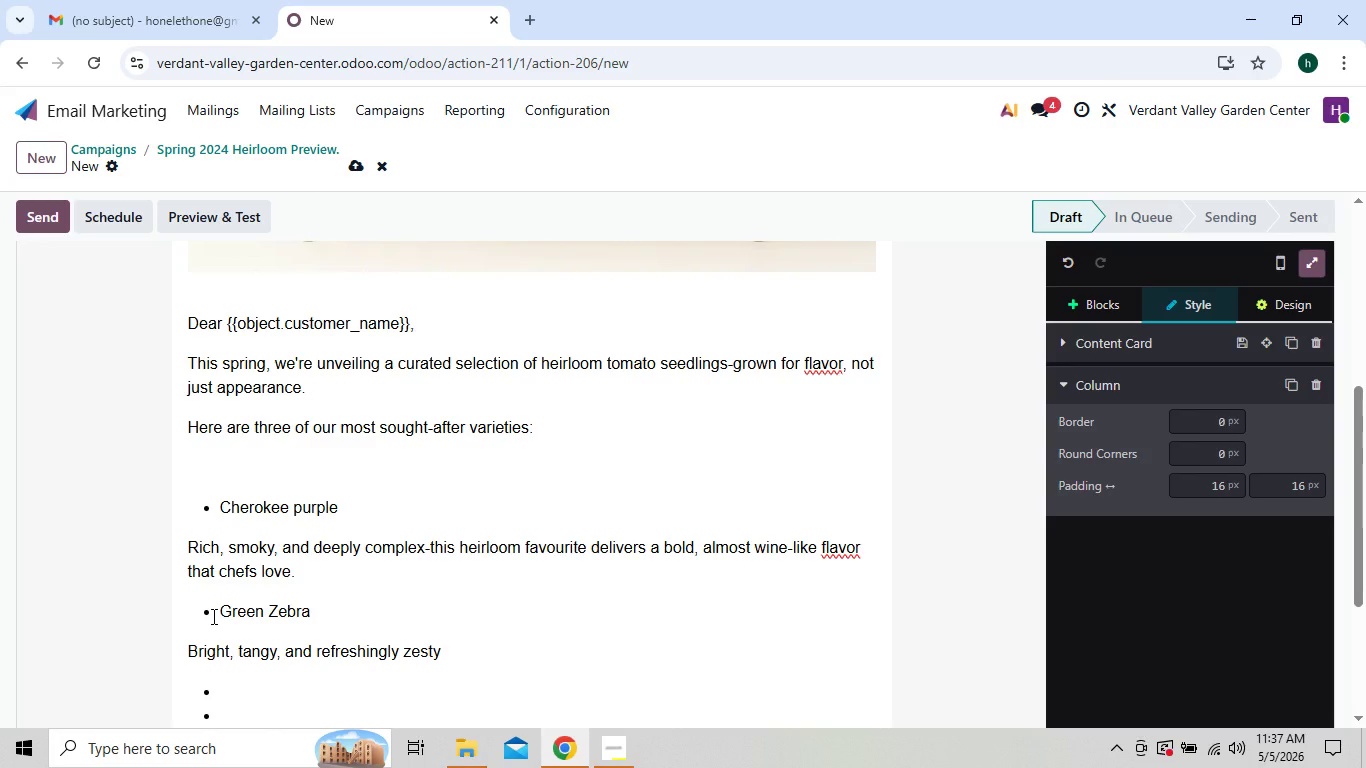 
left_click([455, 654])
 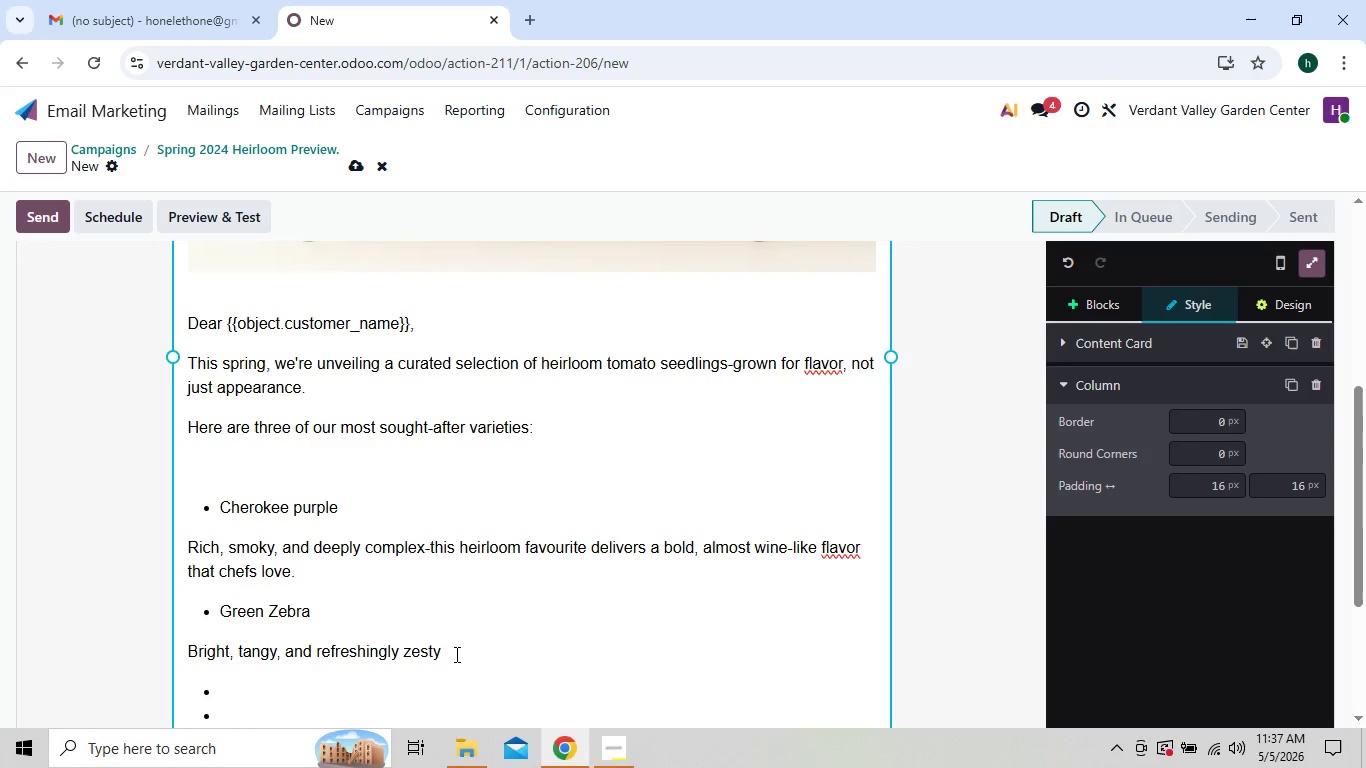 
wait(10.91)
 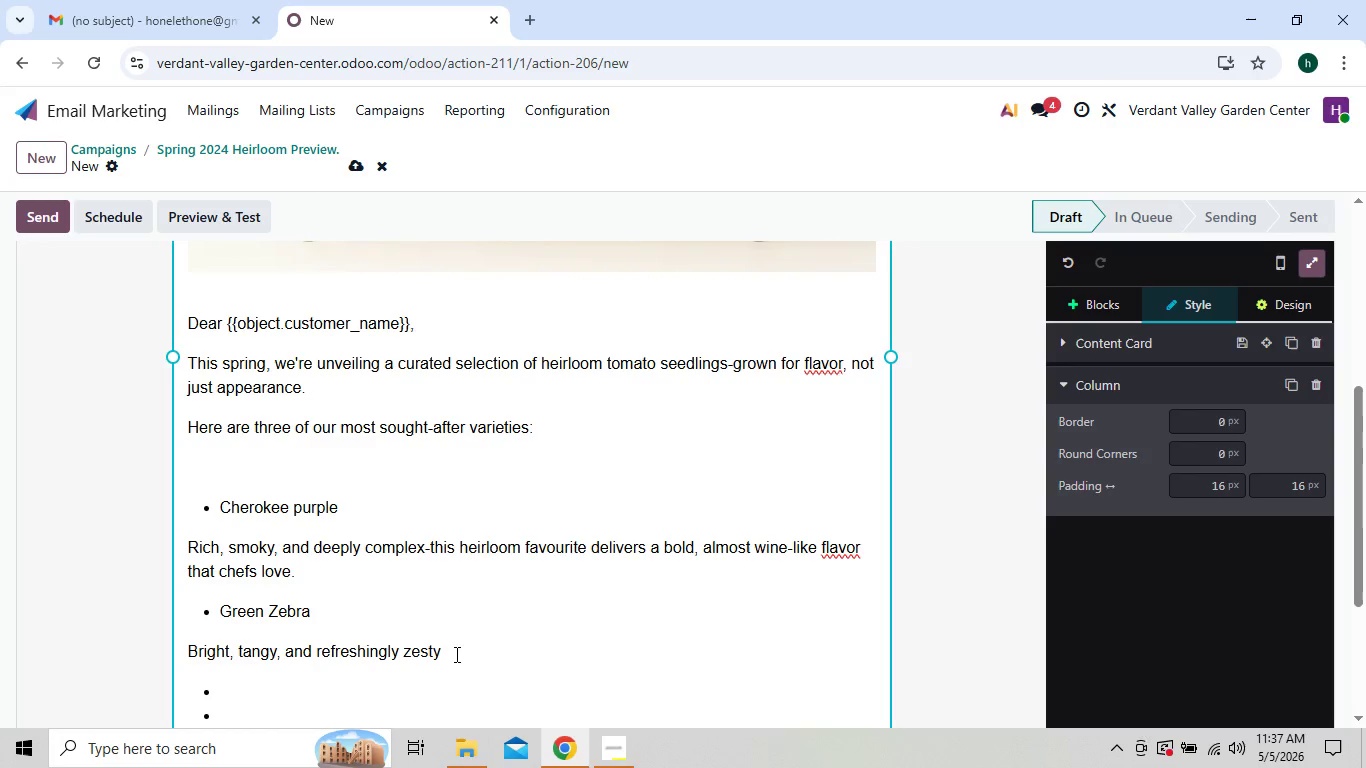 
type(. Its vibrant green-striped skin hides a surprisingly sweet finish)
 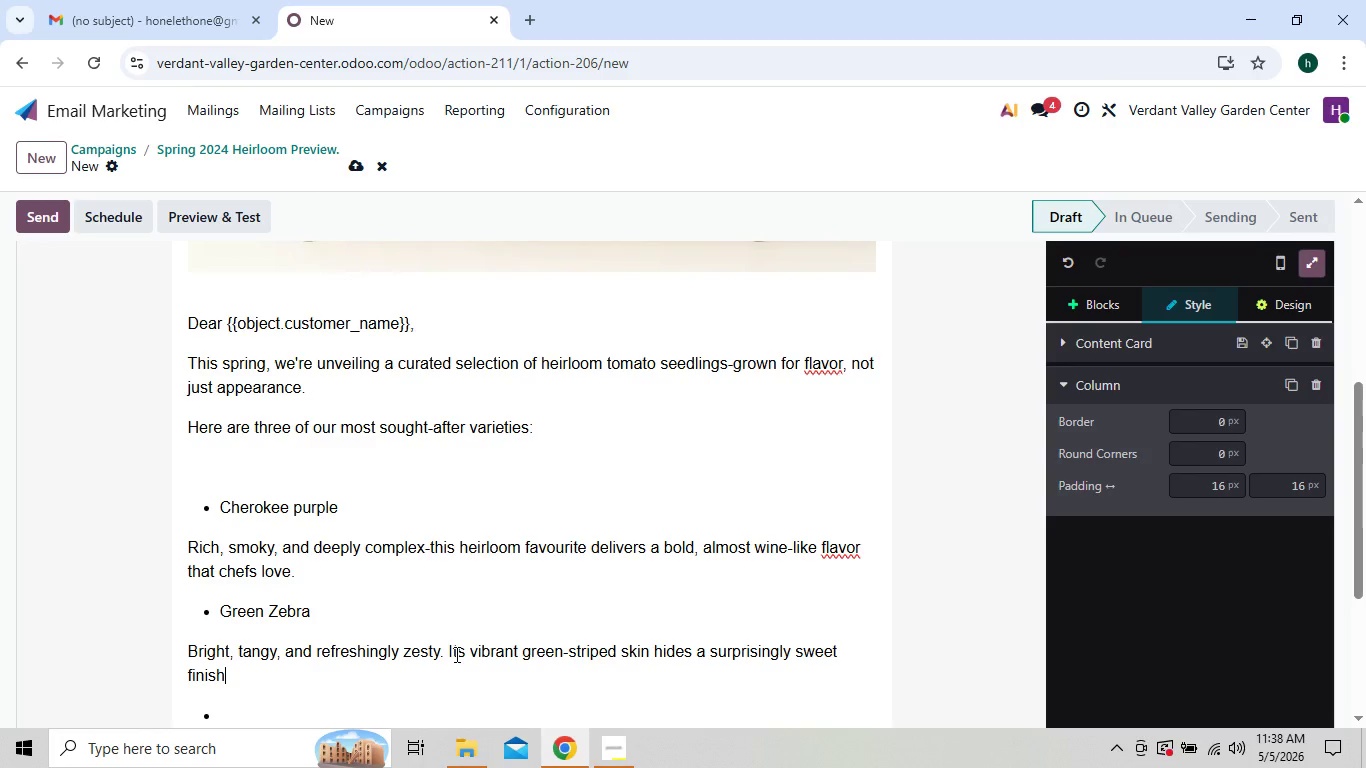 
hold_key(key=CapsLock, duration=0.72)
 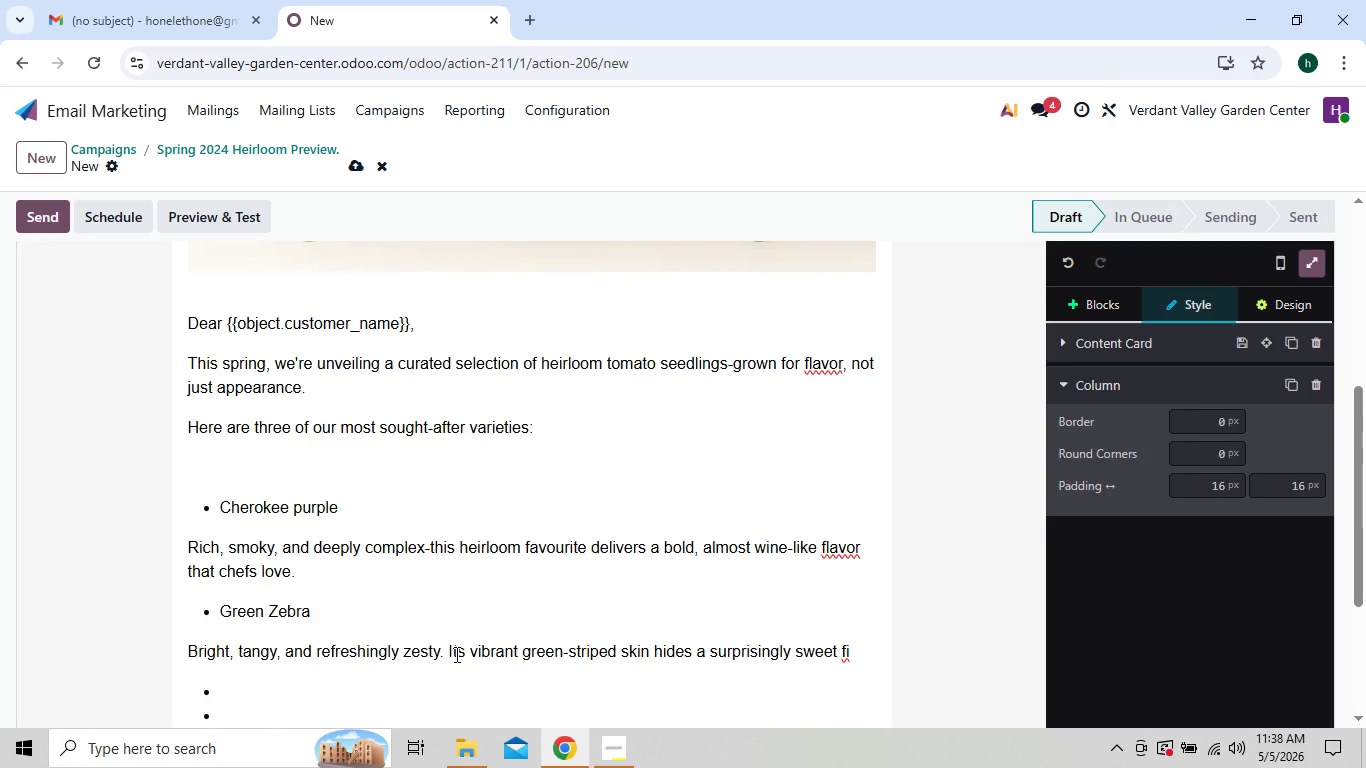 
mouse_move([477, 580])
 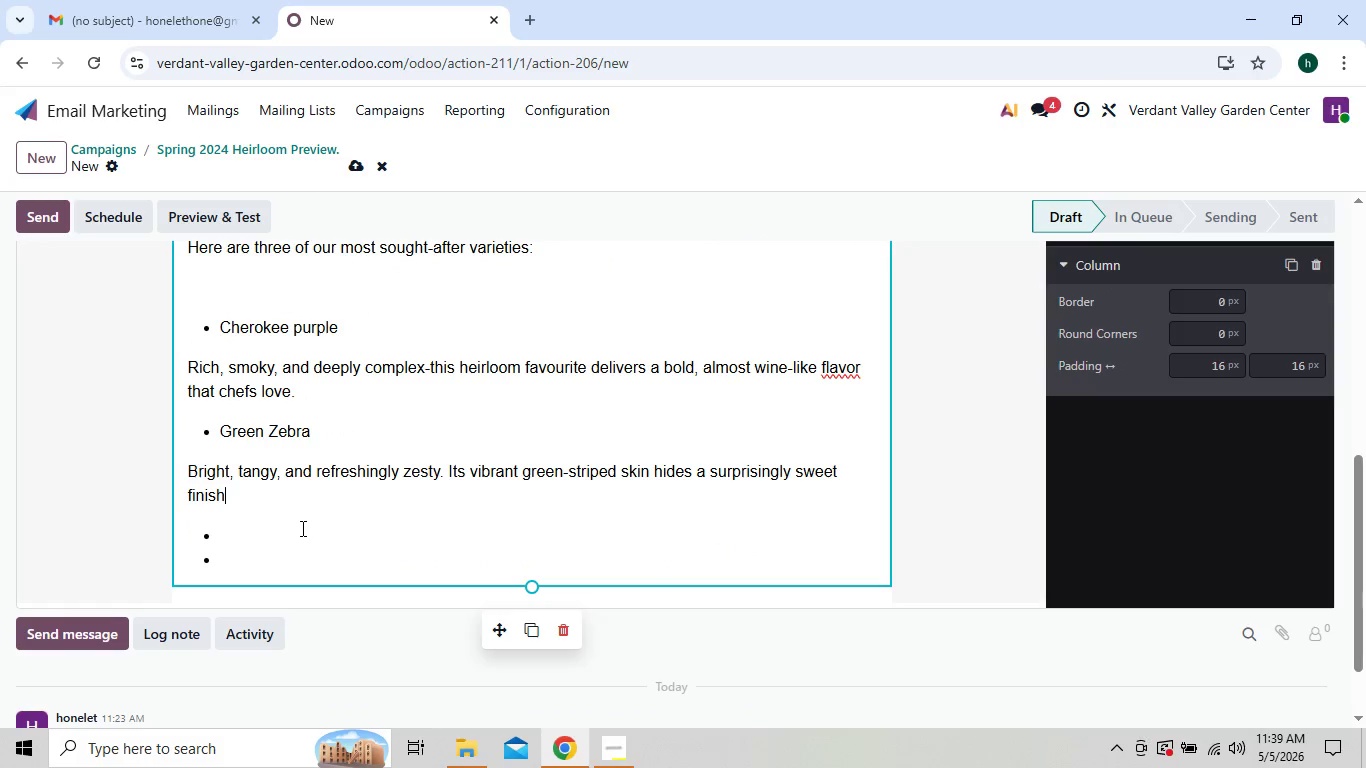 
left_click([301, 528])
 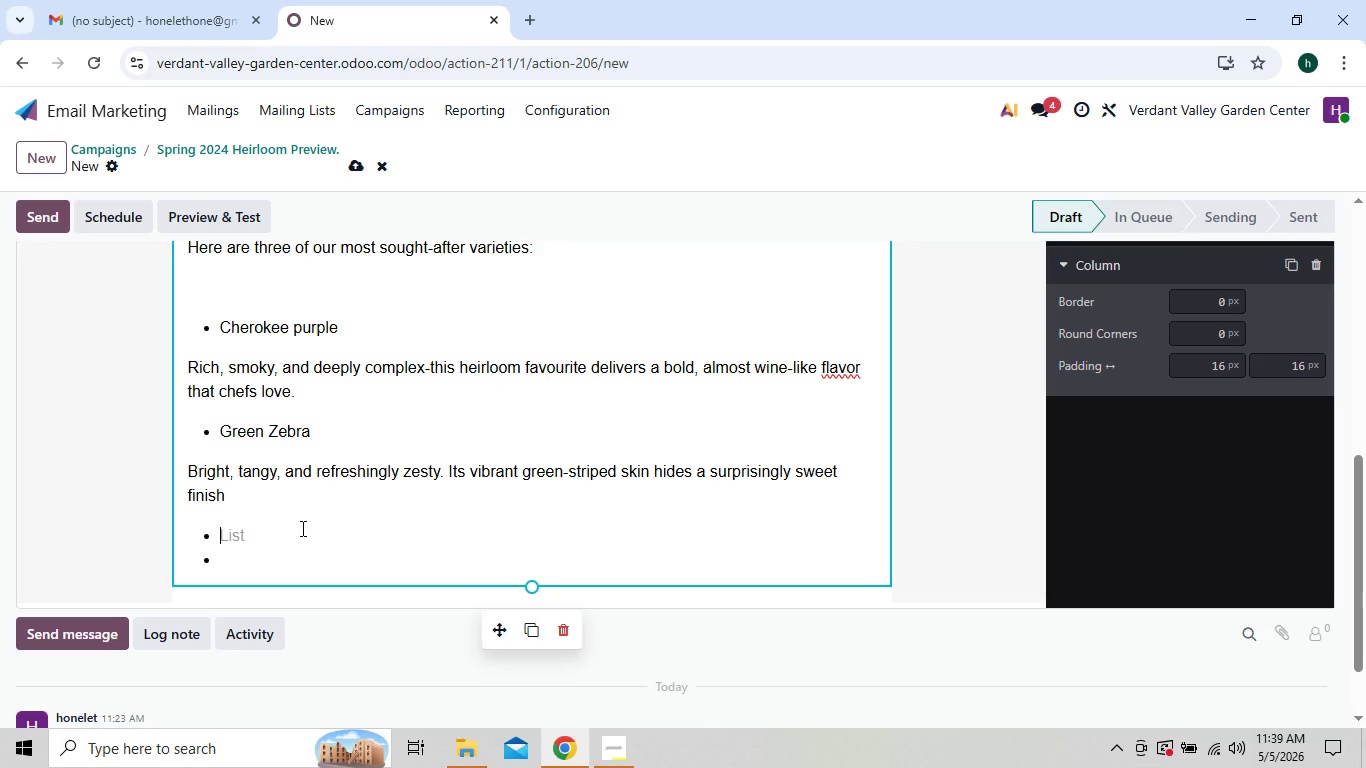 
wait(8.0)
 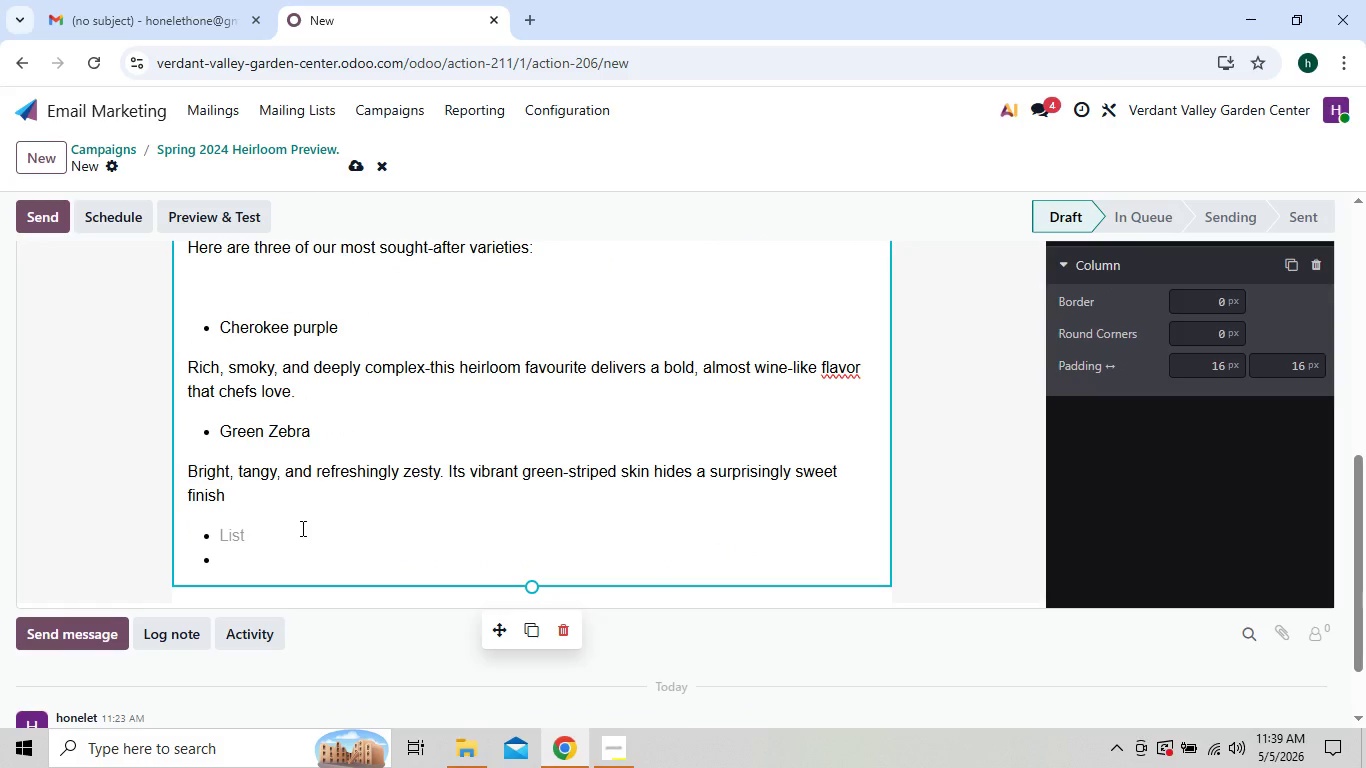 
type(Brand)
 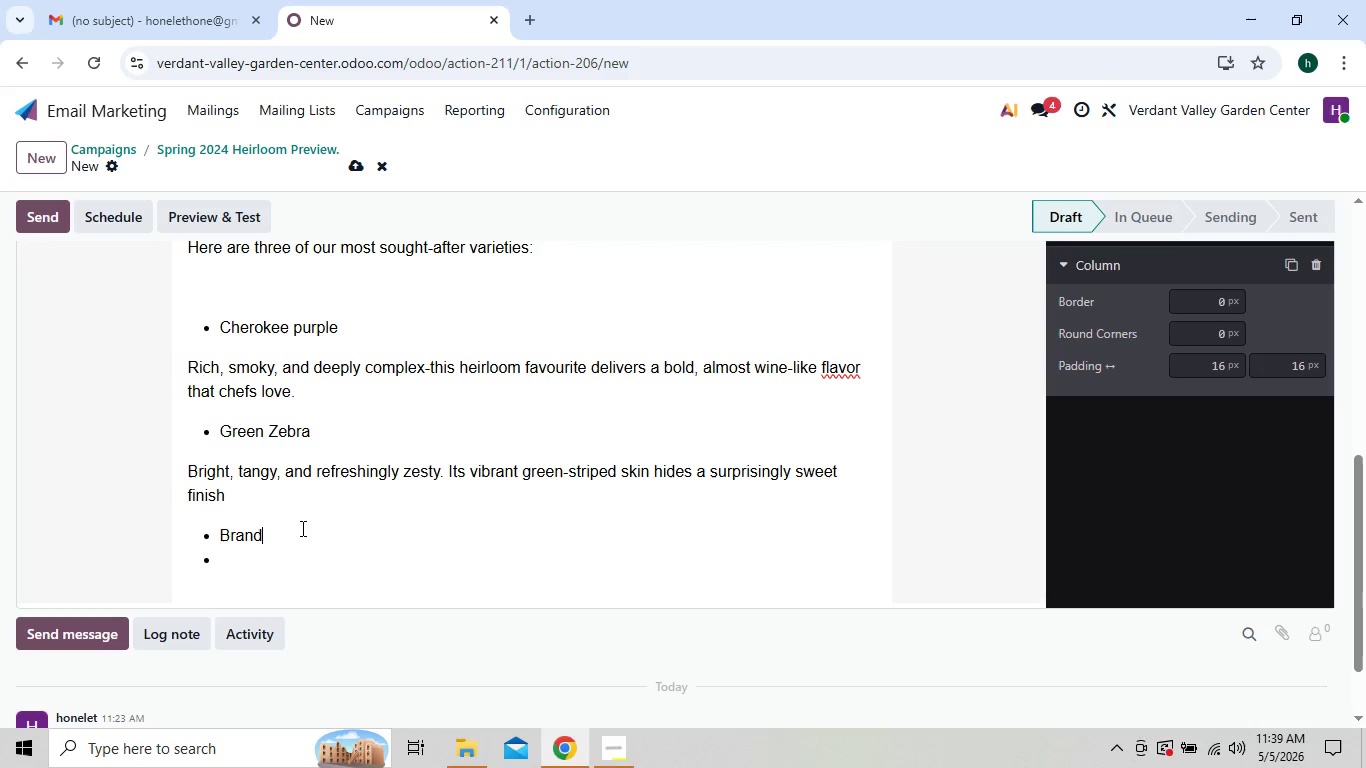 
type(ywine)
 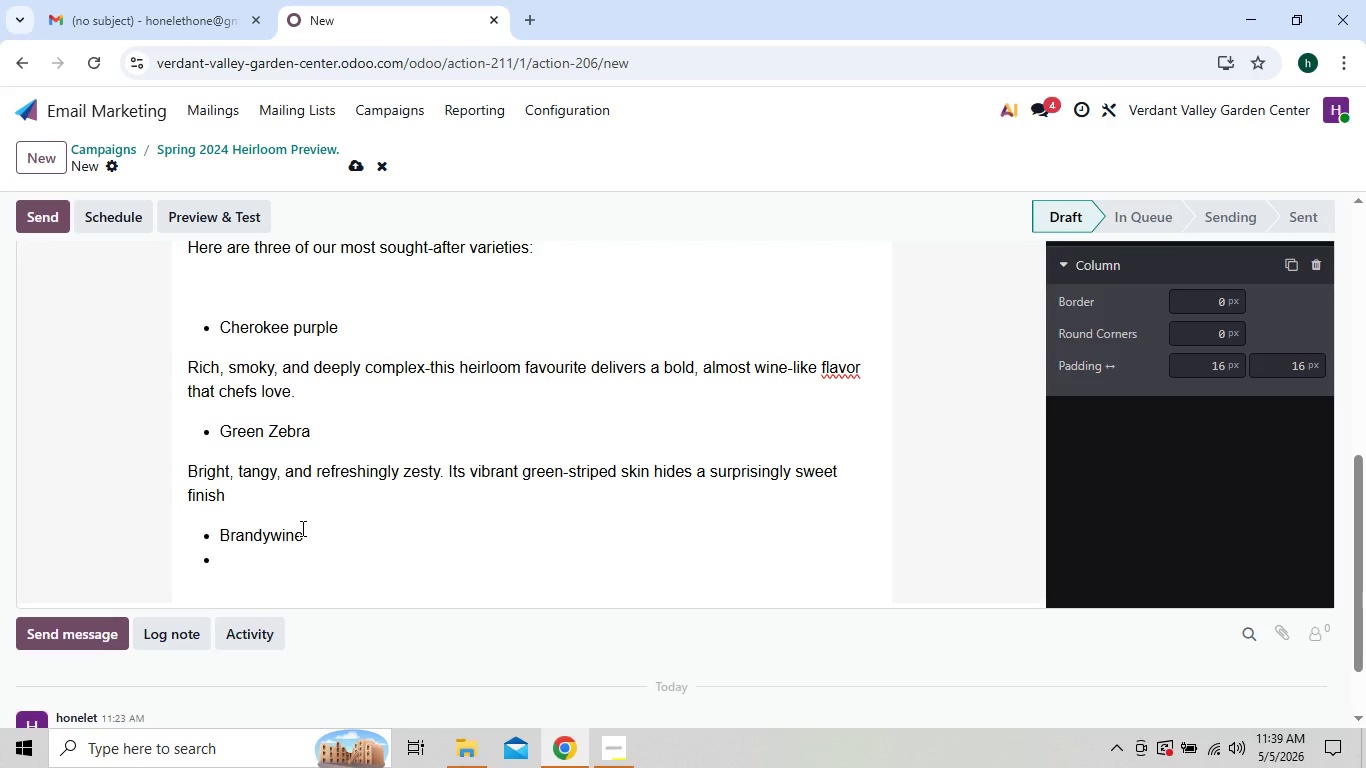 
key(Enter)
 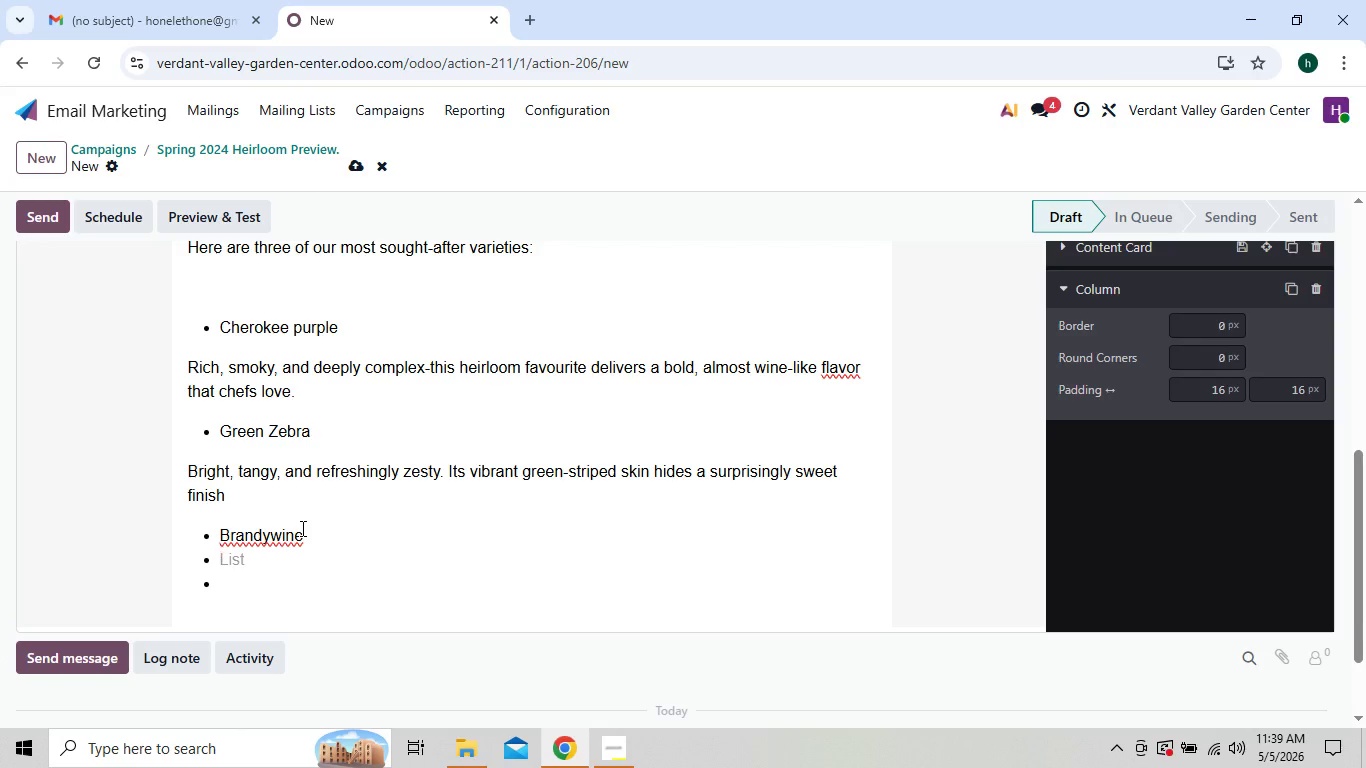 
key(Enter)
 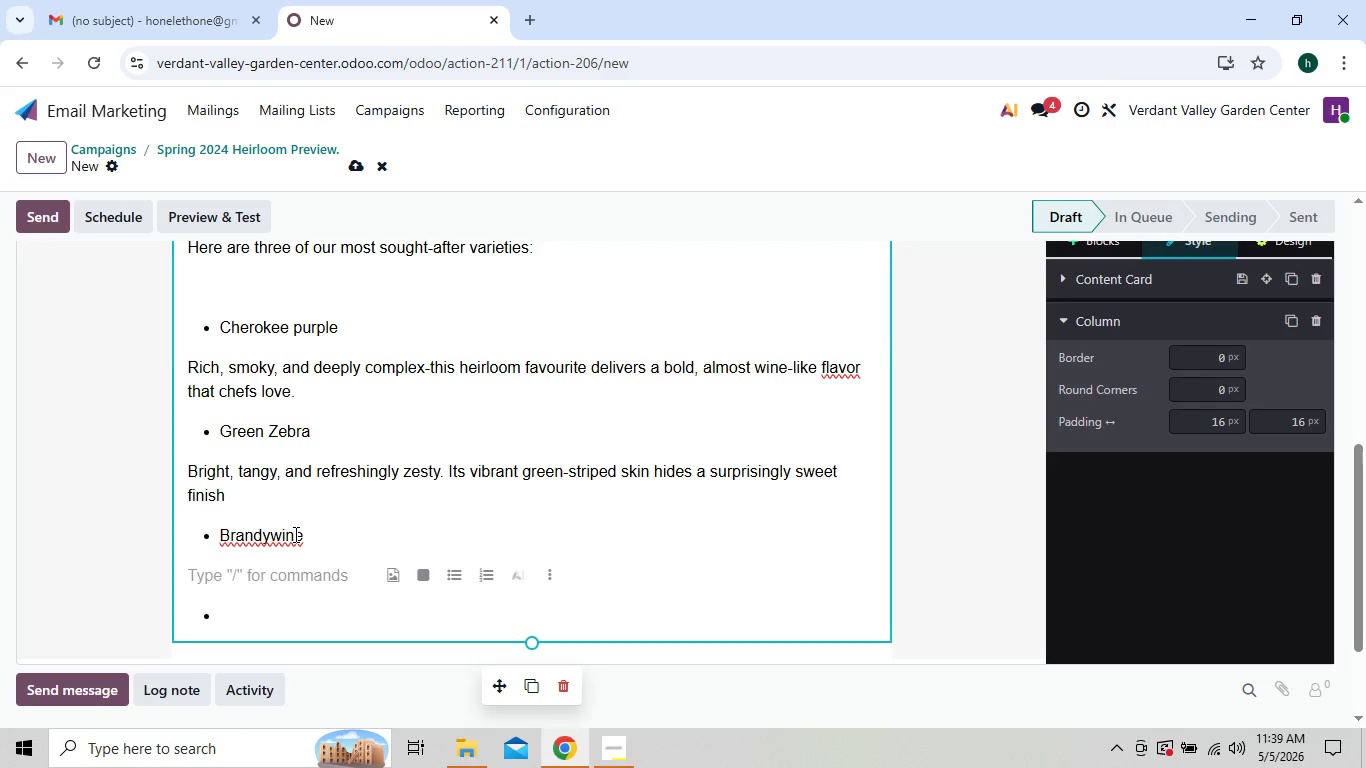 
right_click([294, 534])
 